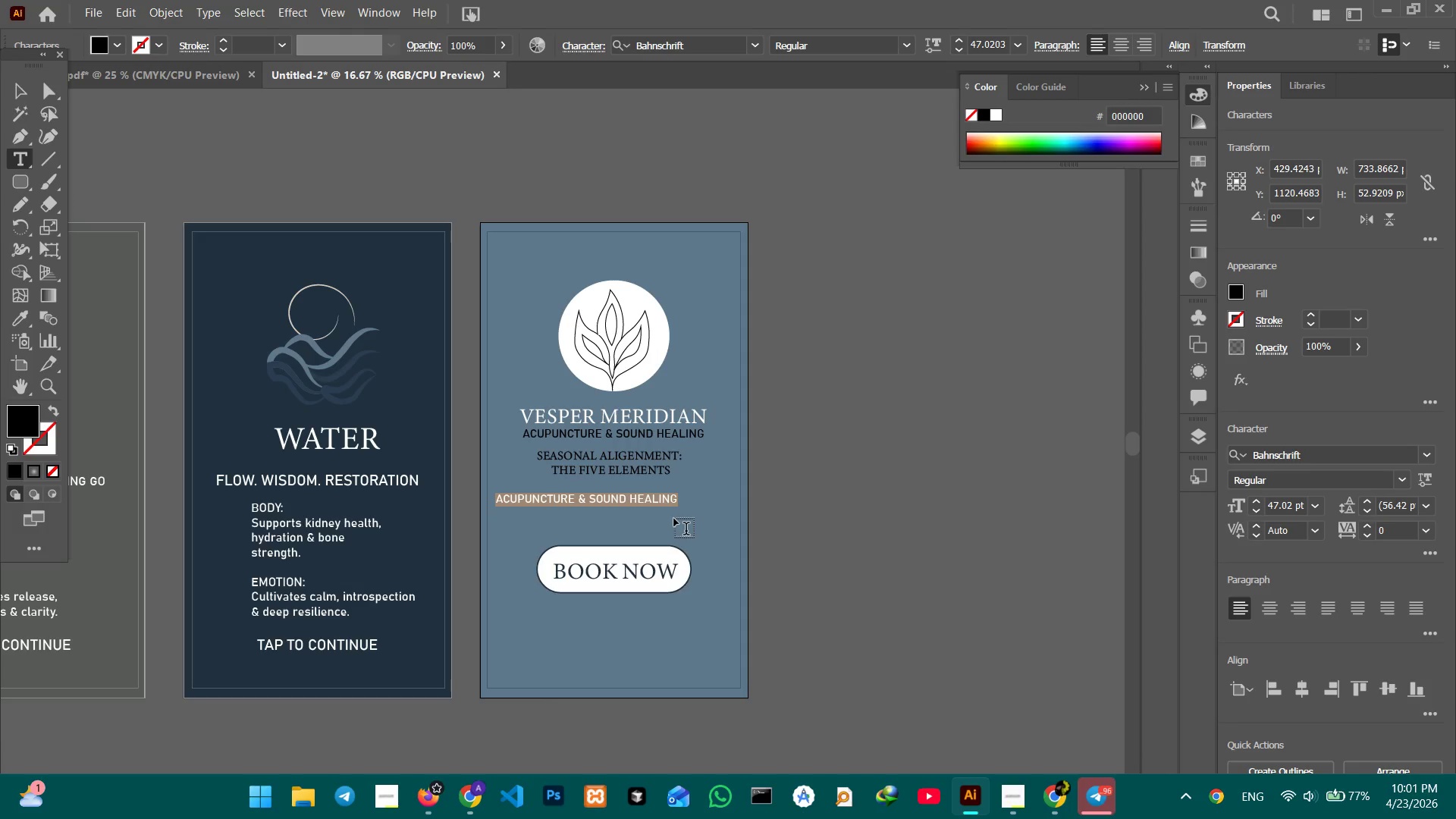 
wait(5.56)
 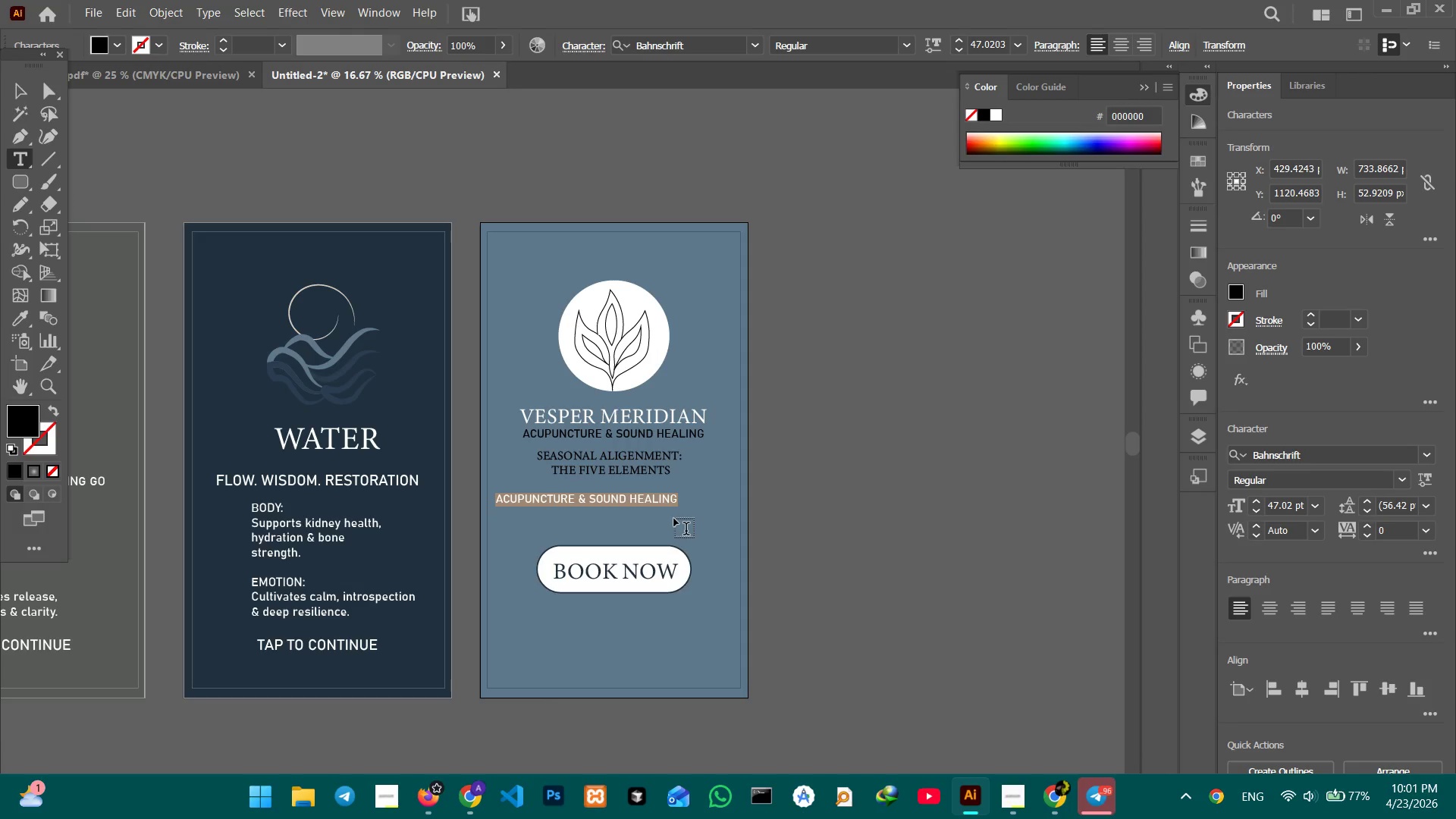 
type(BOOK NOW TO EXPLOREN)
 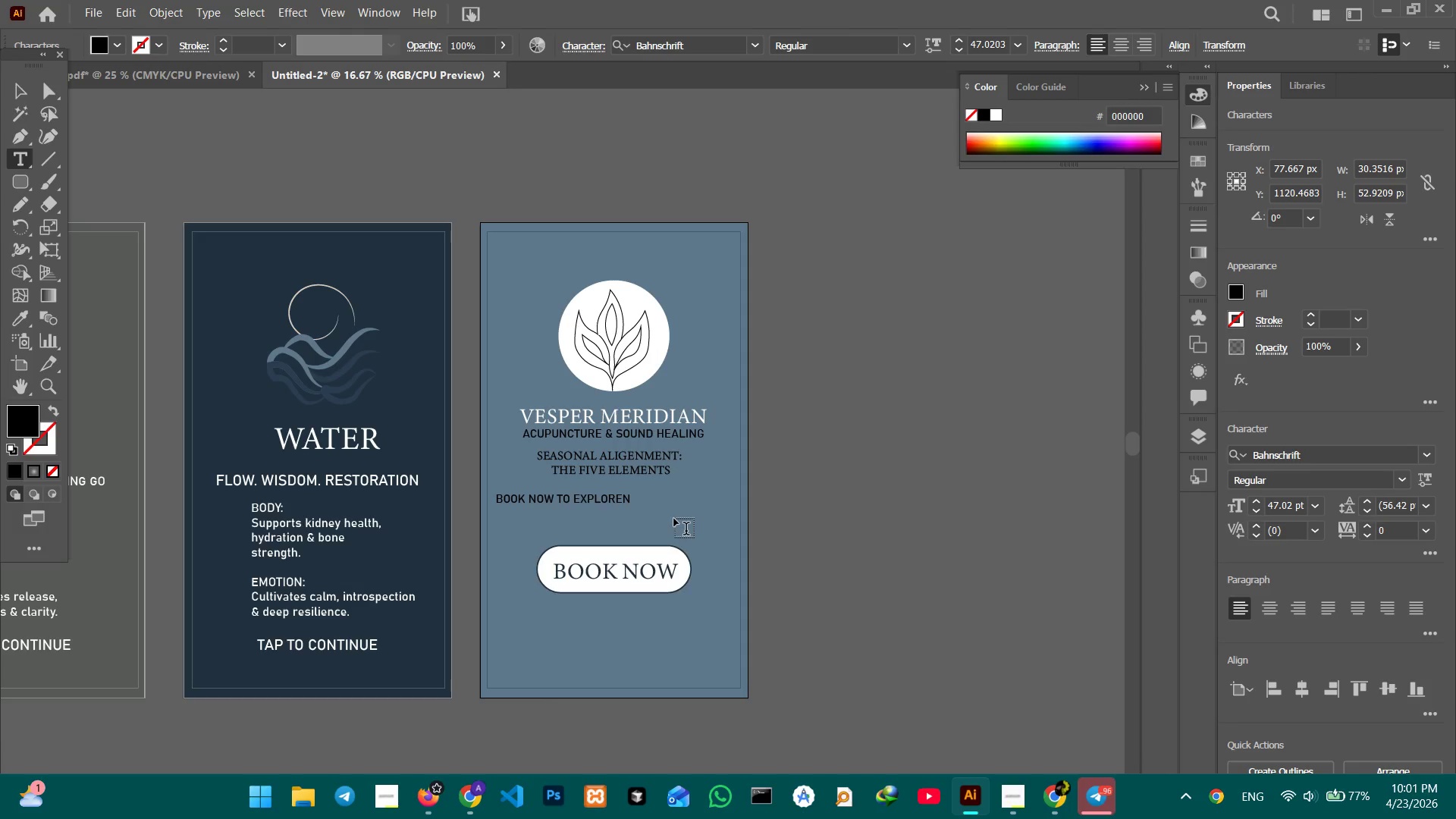 
key(Enter)
 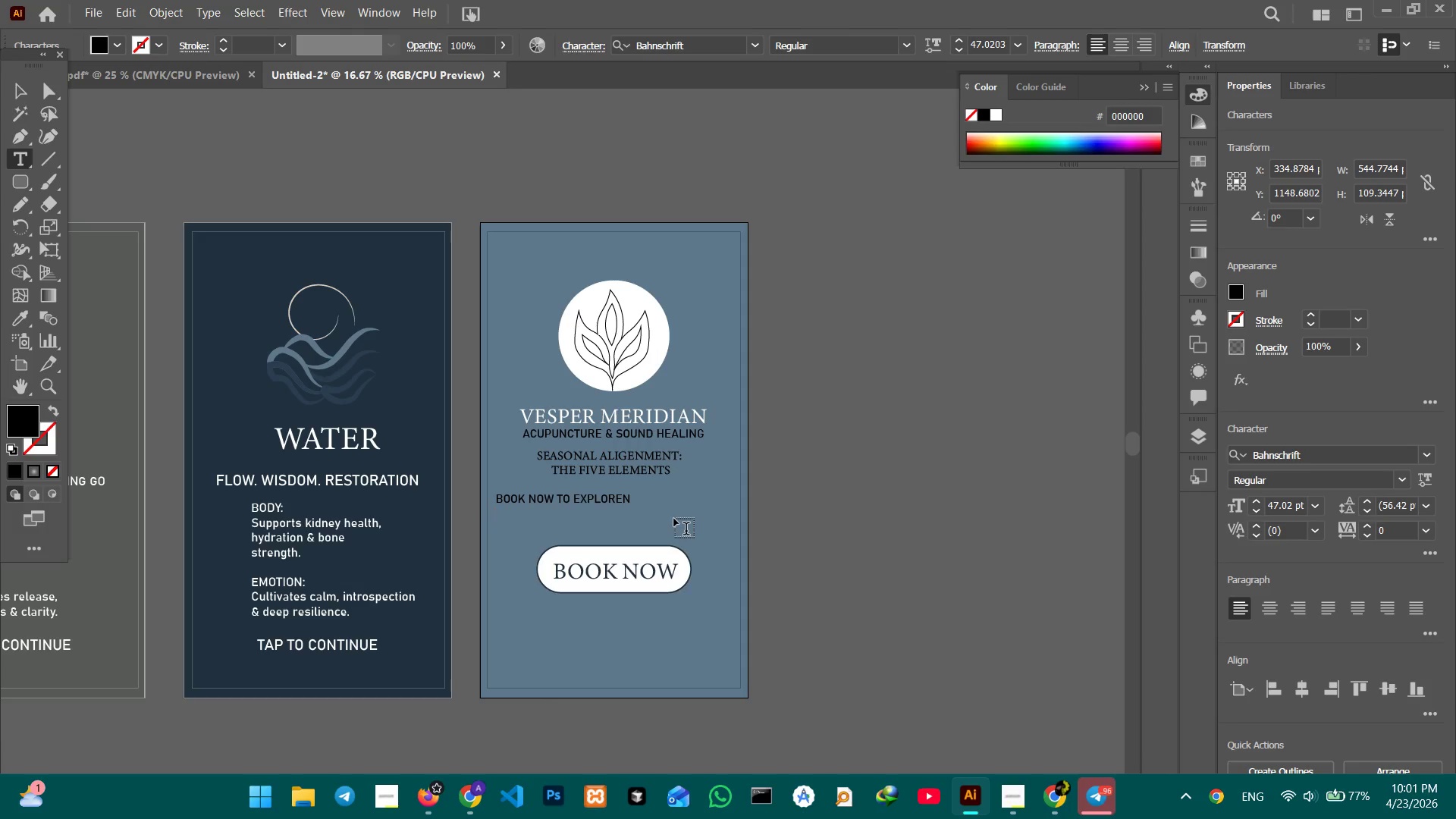 
key(Backspace)
 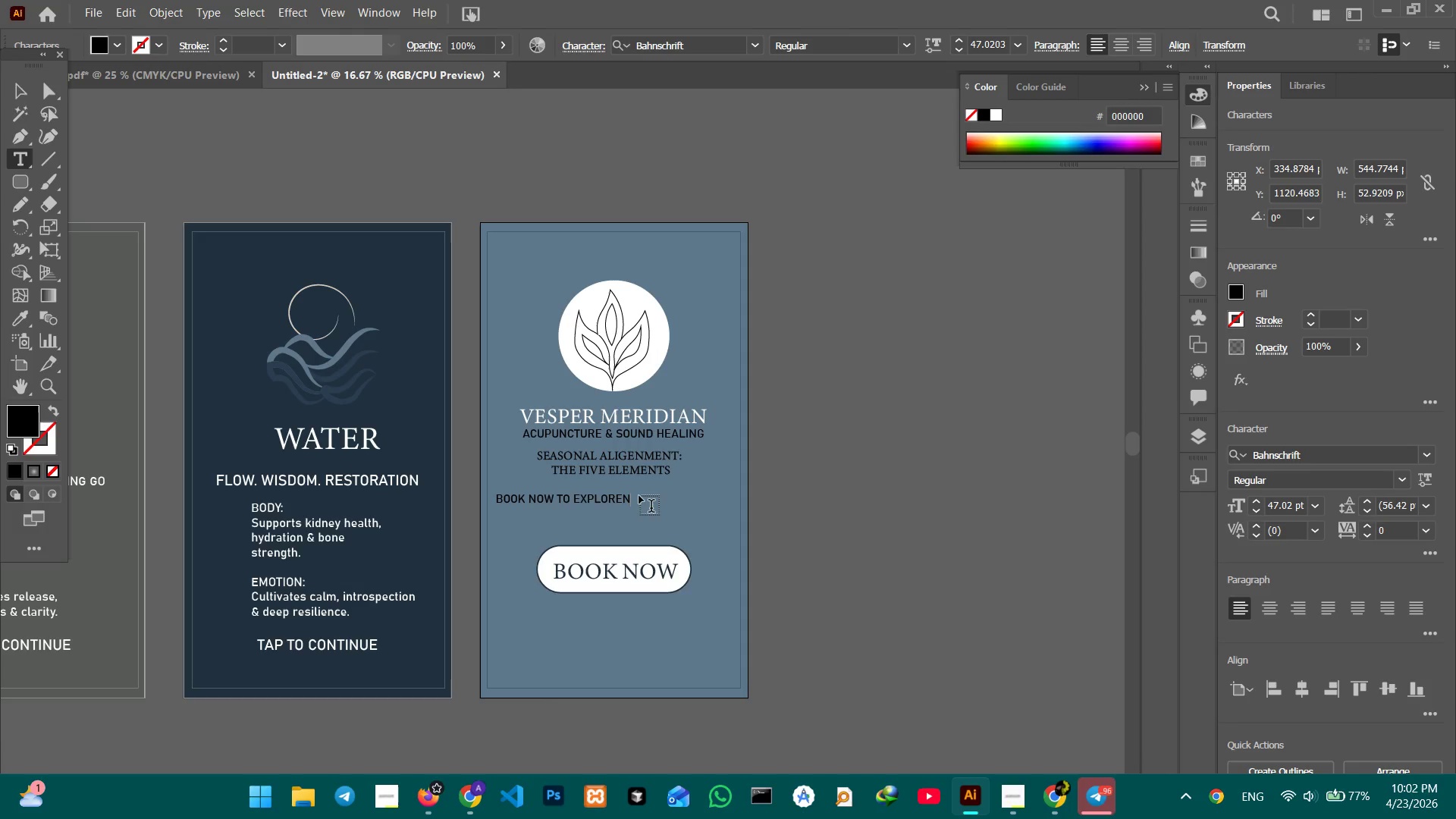 
left_click([629, 497])
 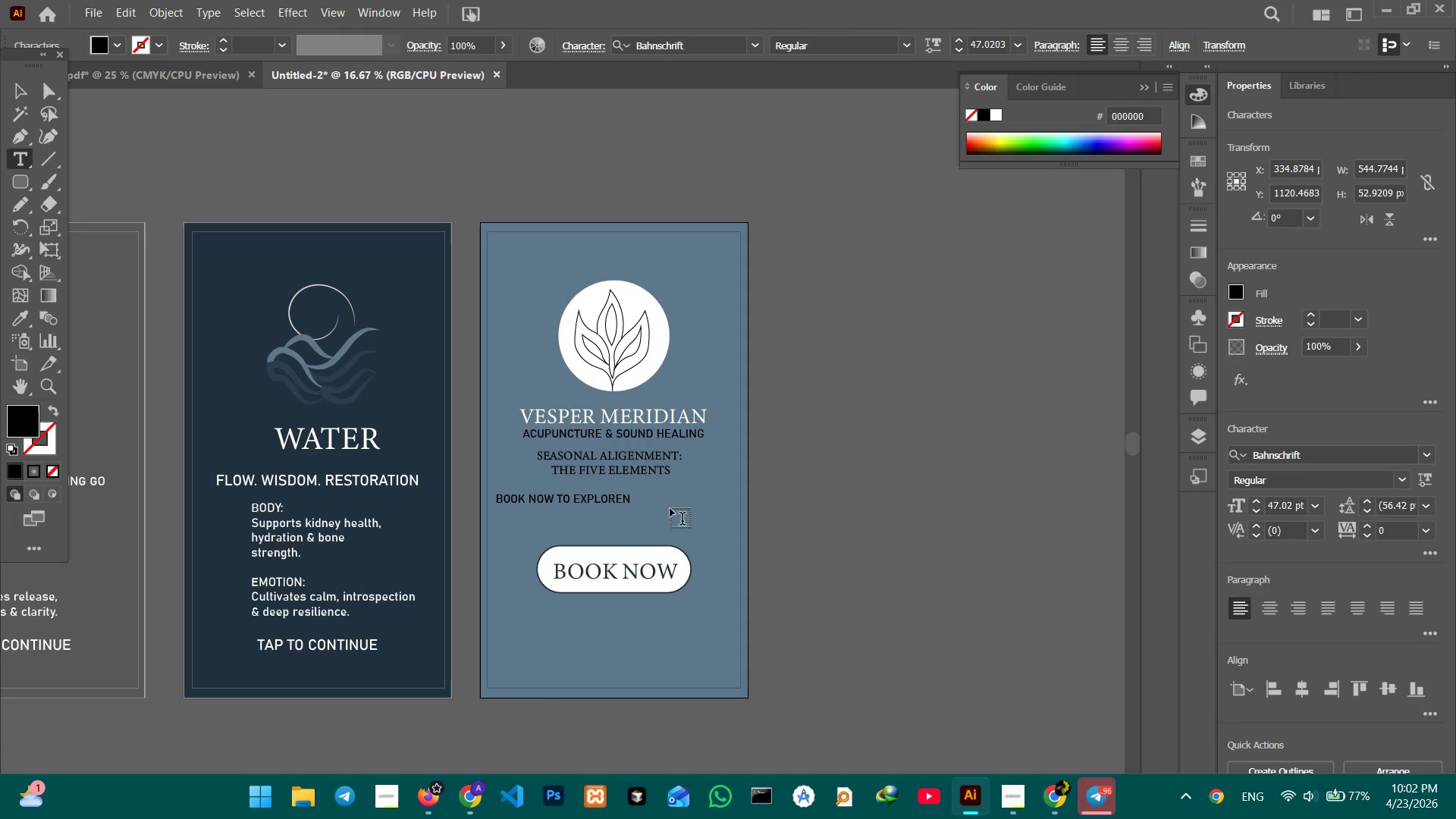 
key(Backspace)
type(  )
key(Backspace)
type( HOW EACH ELEMENT SUPPORTS YOUR HEALTH & )
 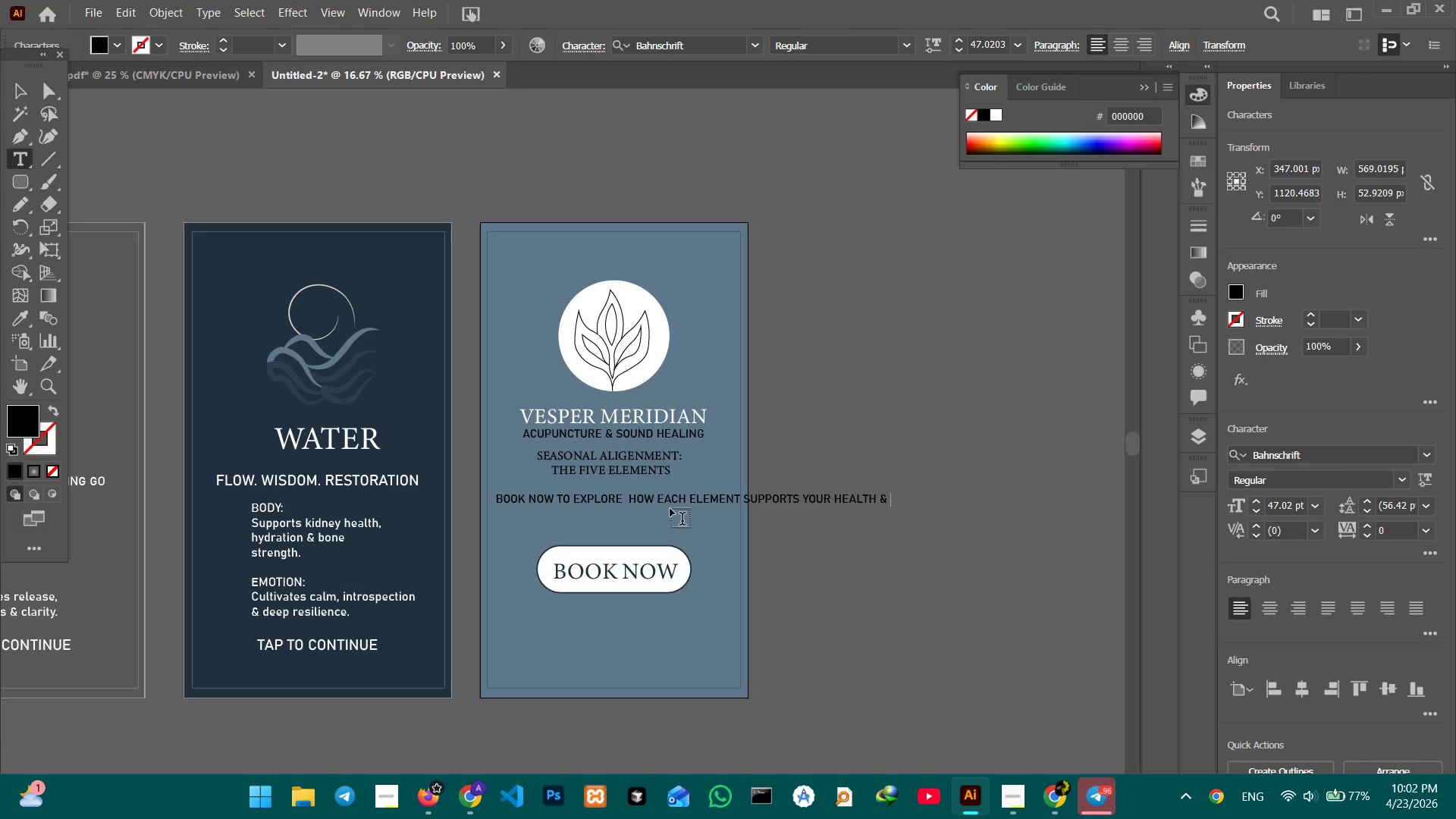 
wait(5.72)
 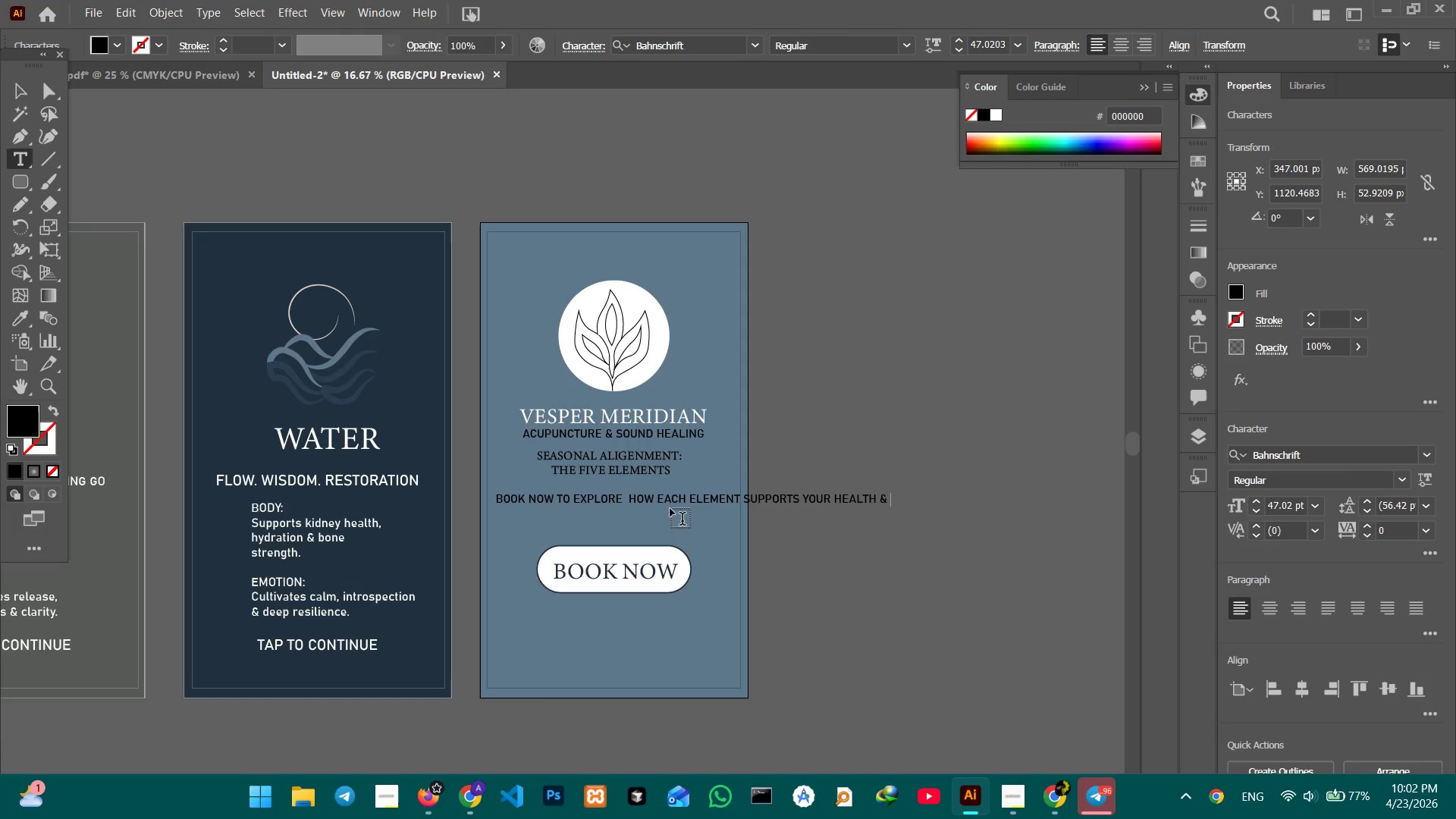 
type(WELL- )
key(Backspace)
type(BEIN)
key(Backspace)
type(G)
key(Backspace)
key(Backspace)
type(ING)
 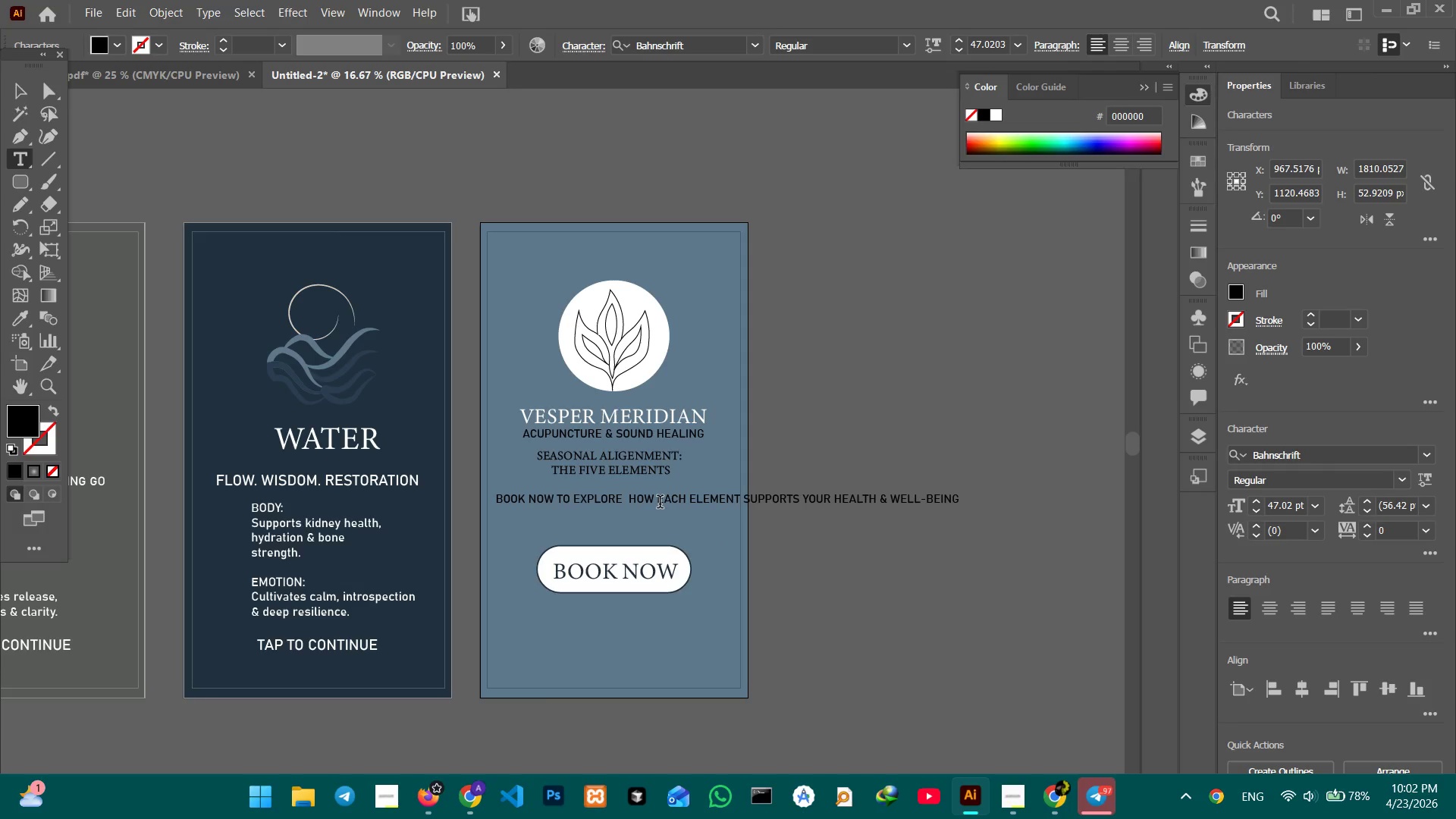 
wait(6.94)
 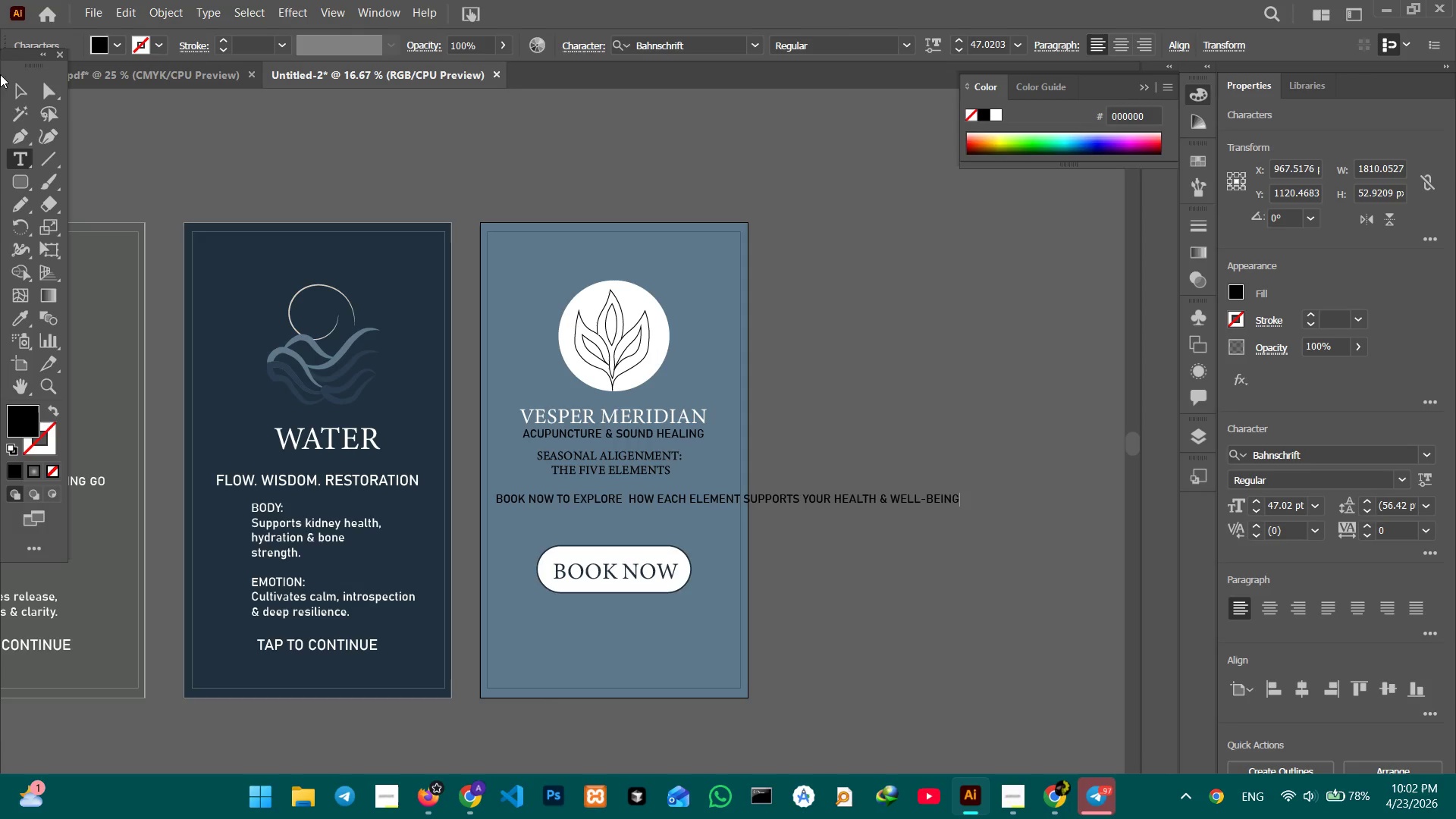 
left_click([688, 504])
 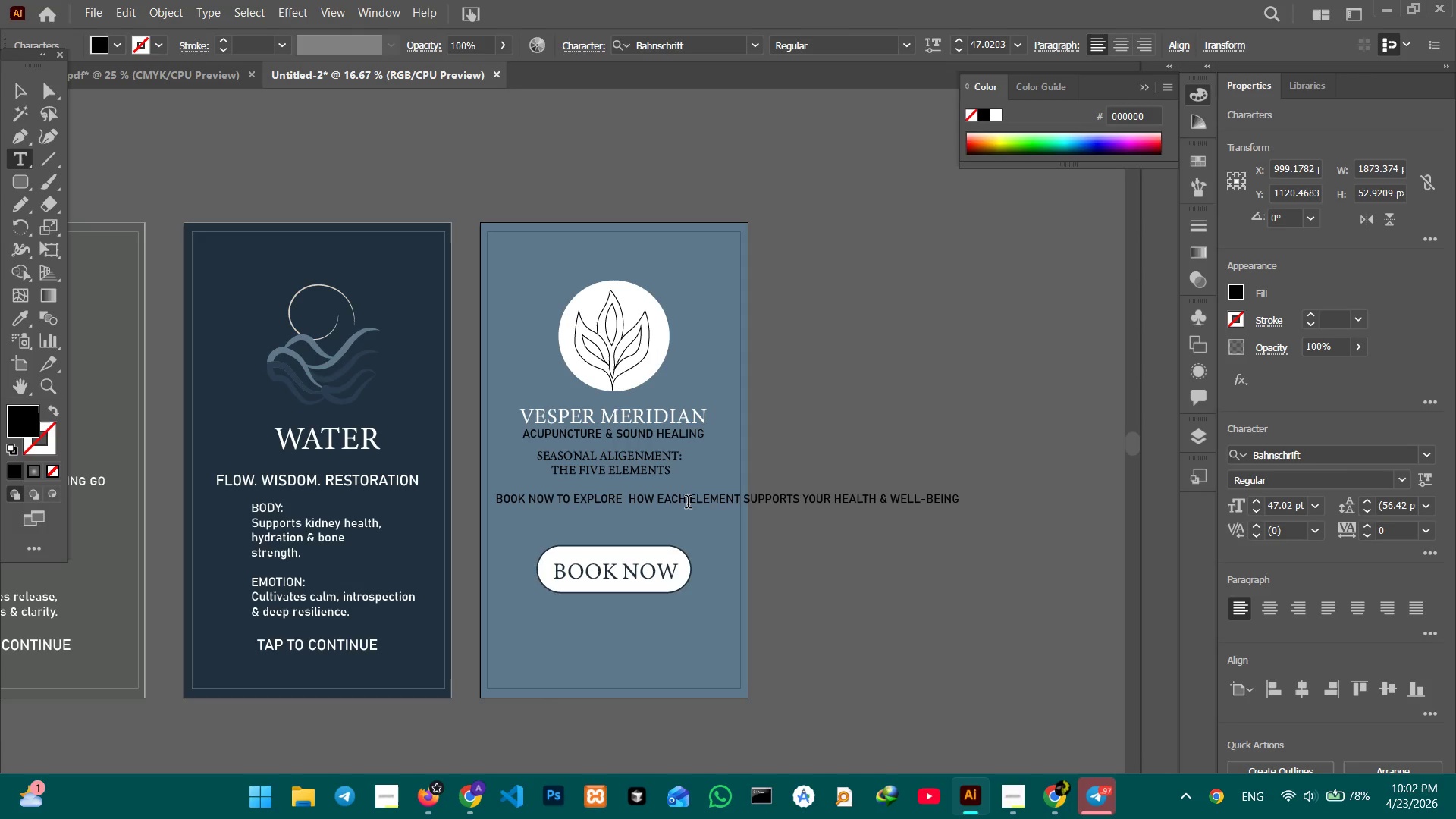 
key(Shift+Enter)
 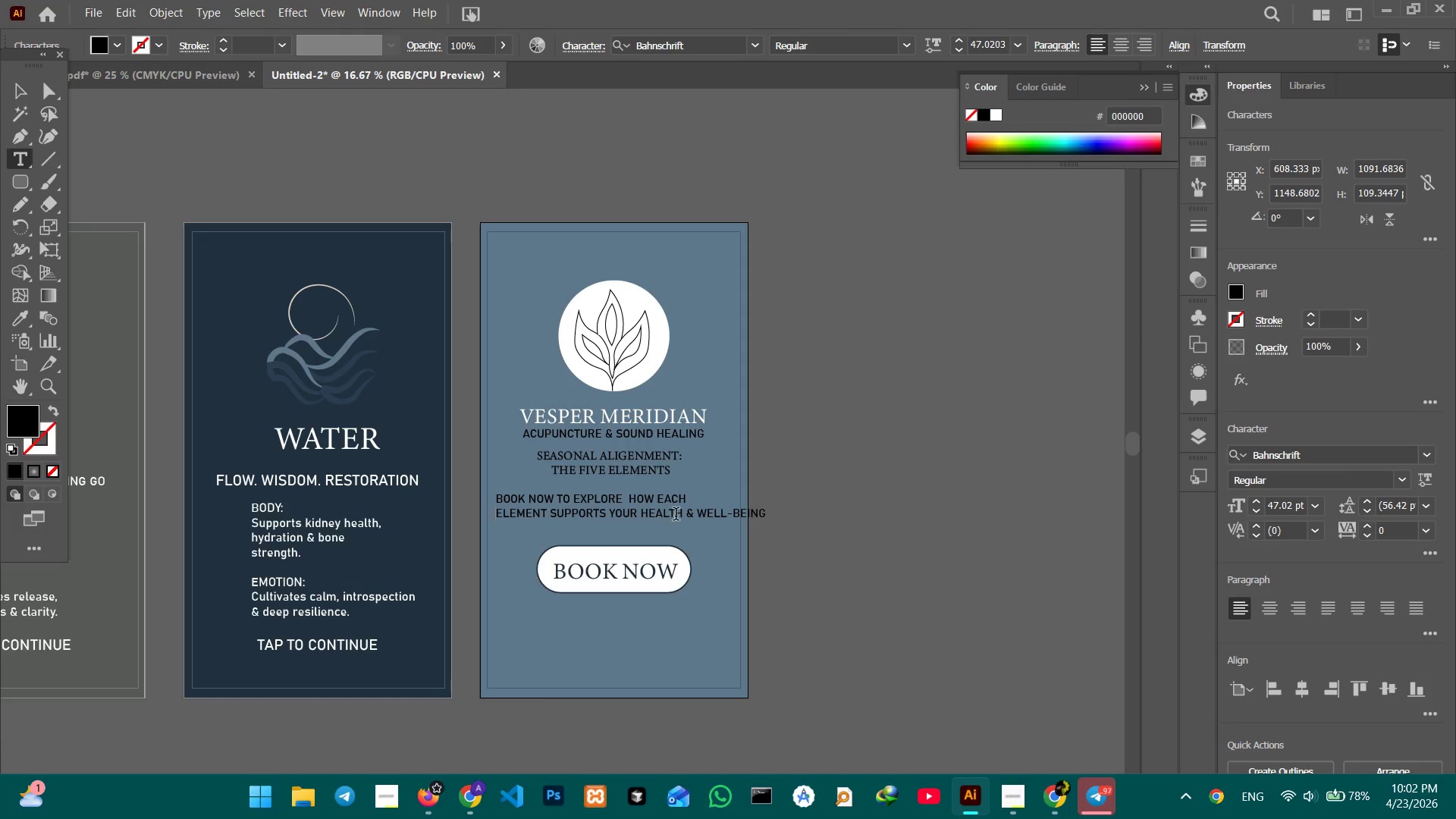 
left_click([641, 516])
 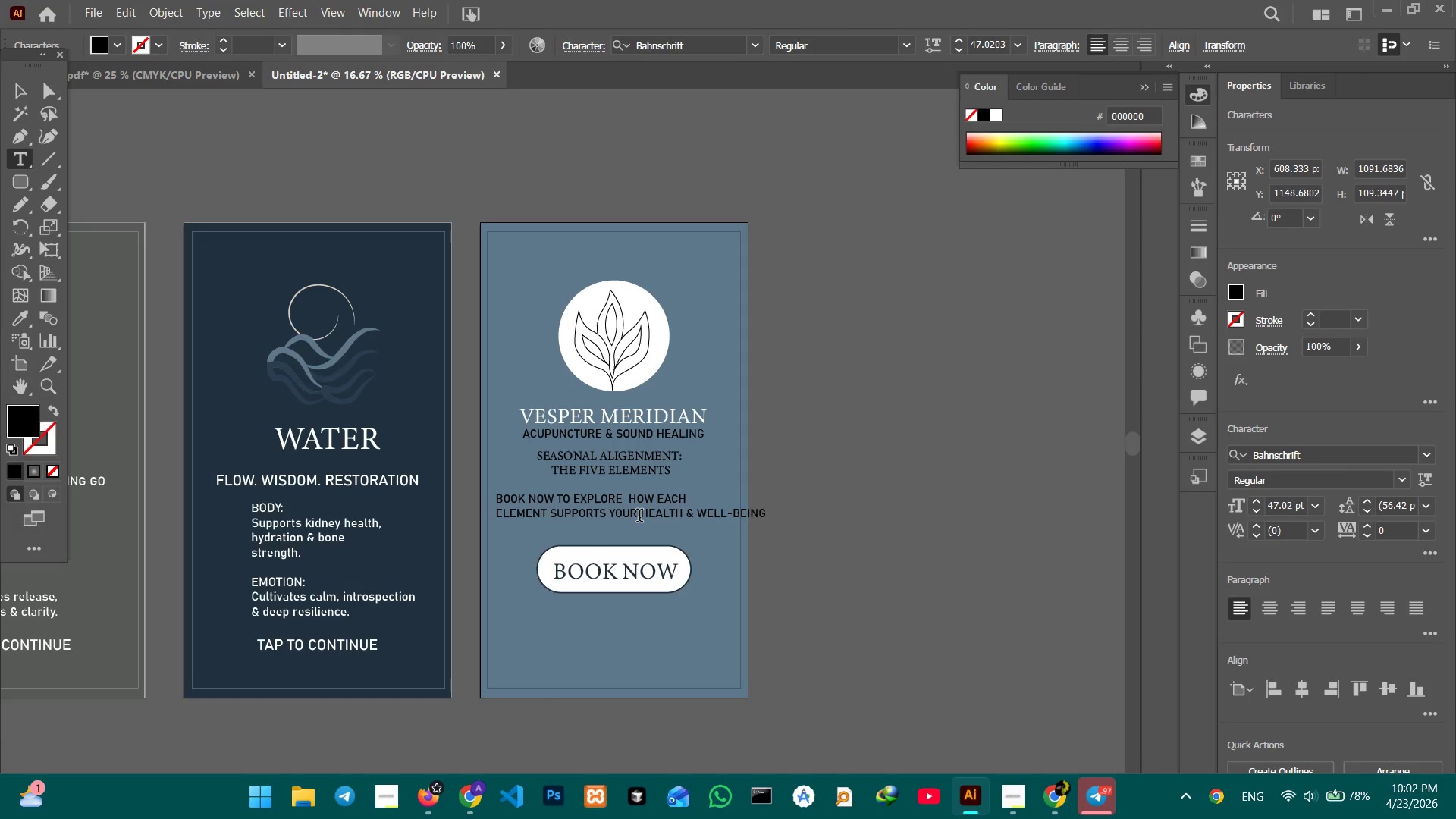 
key(Shift+ShiftRight)
 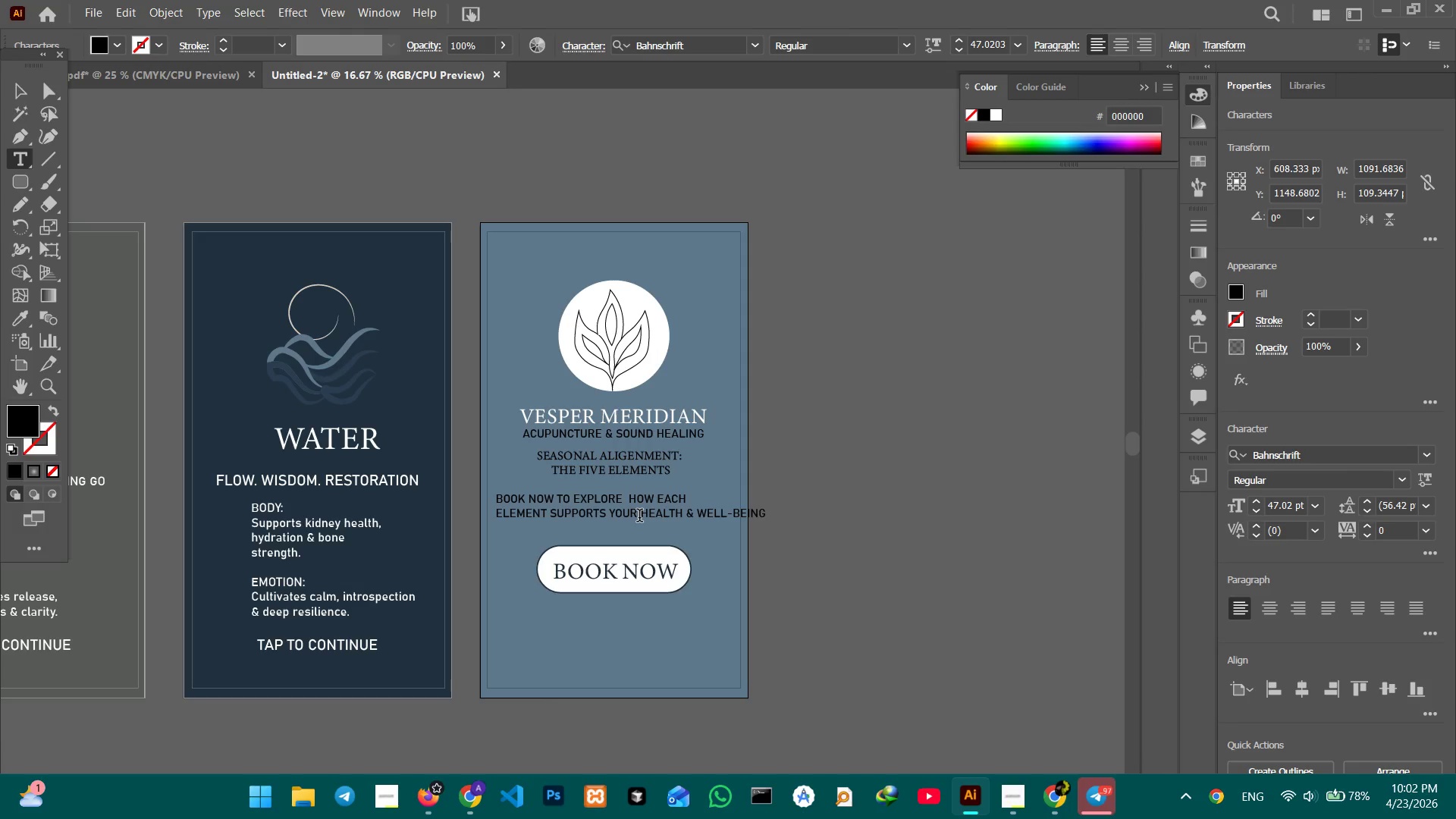 
key(Shift+Enter)
 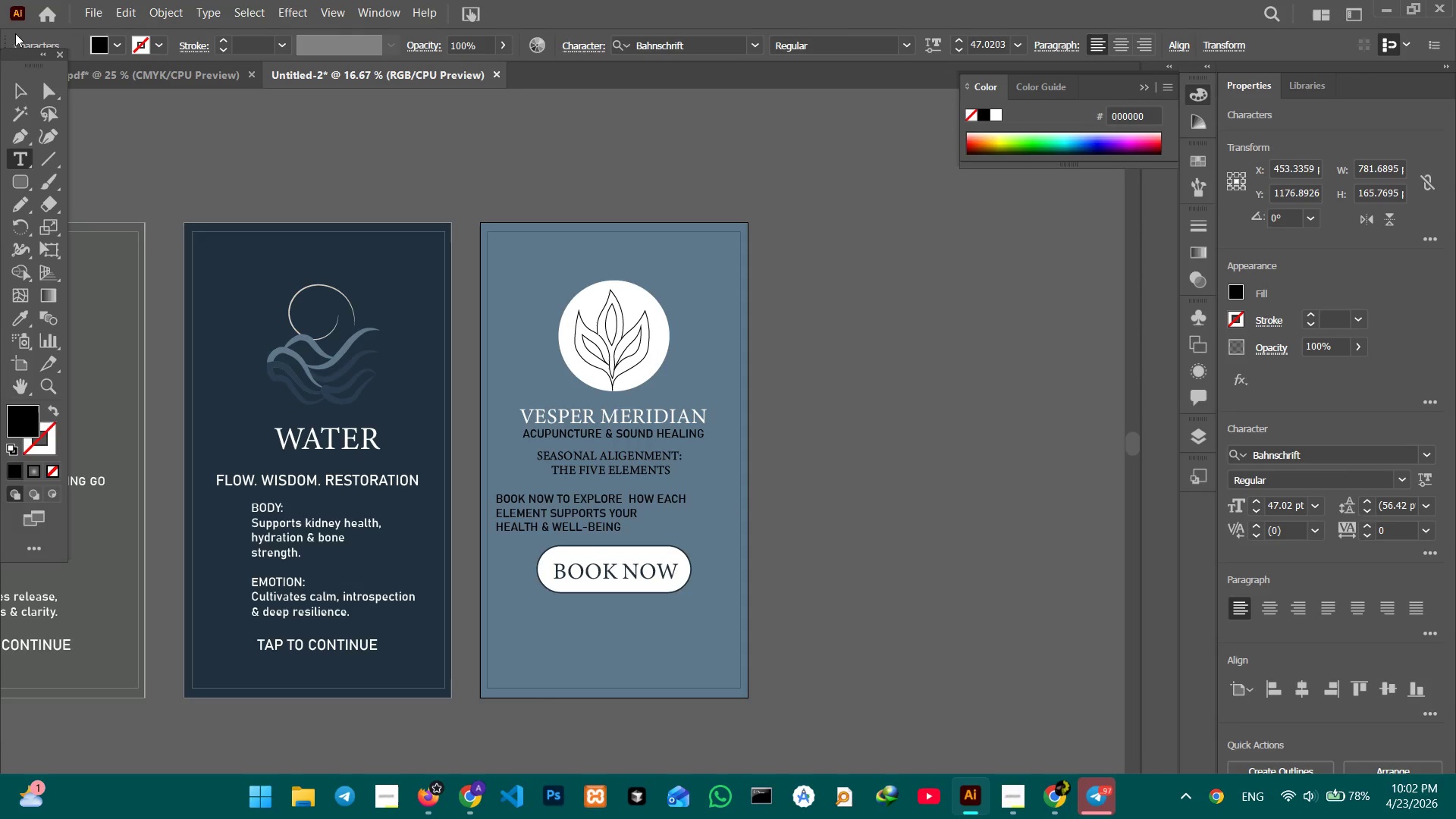 
left_click([19, 89])
 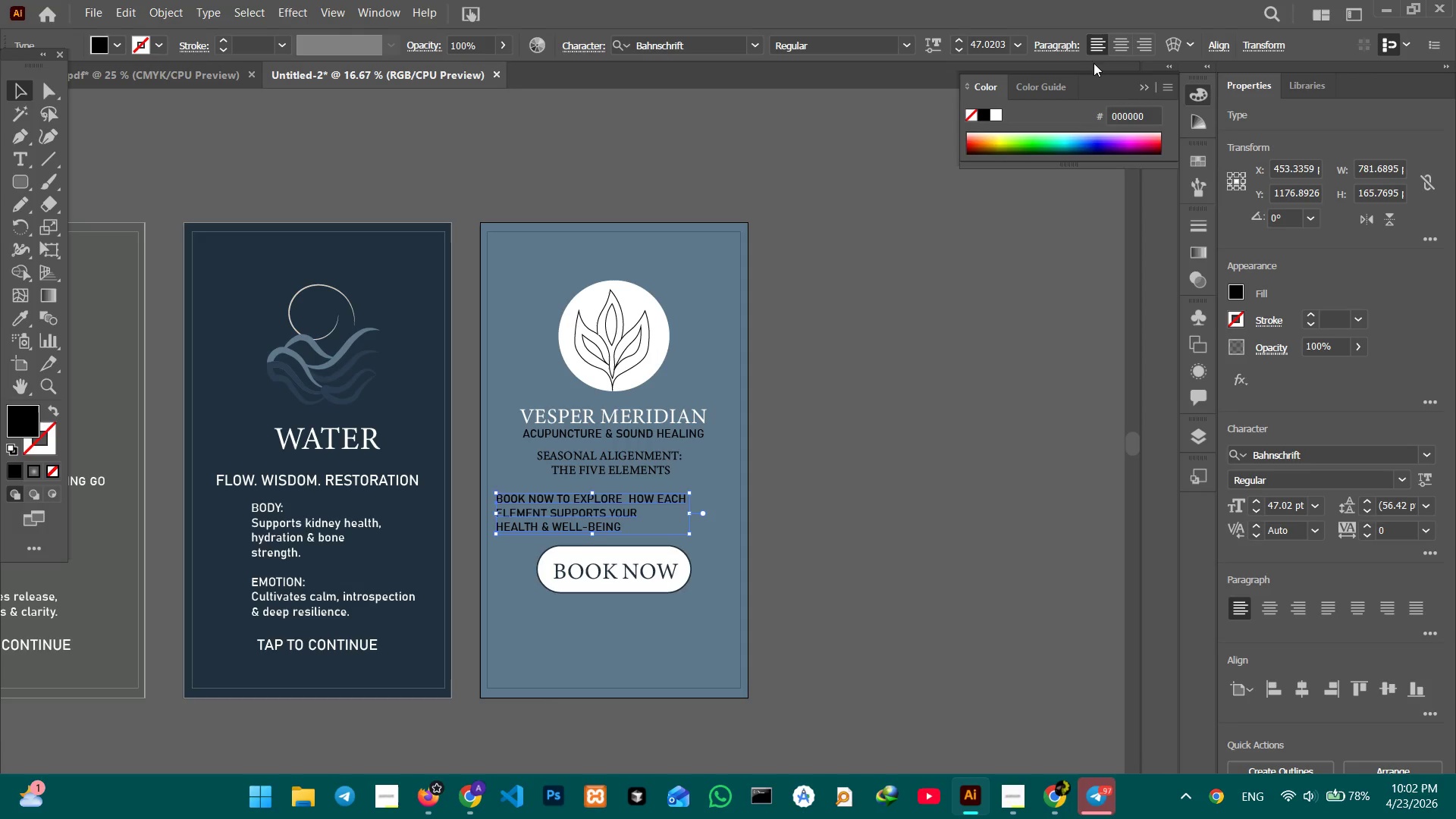 
left_click([1115, 49])
 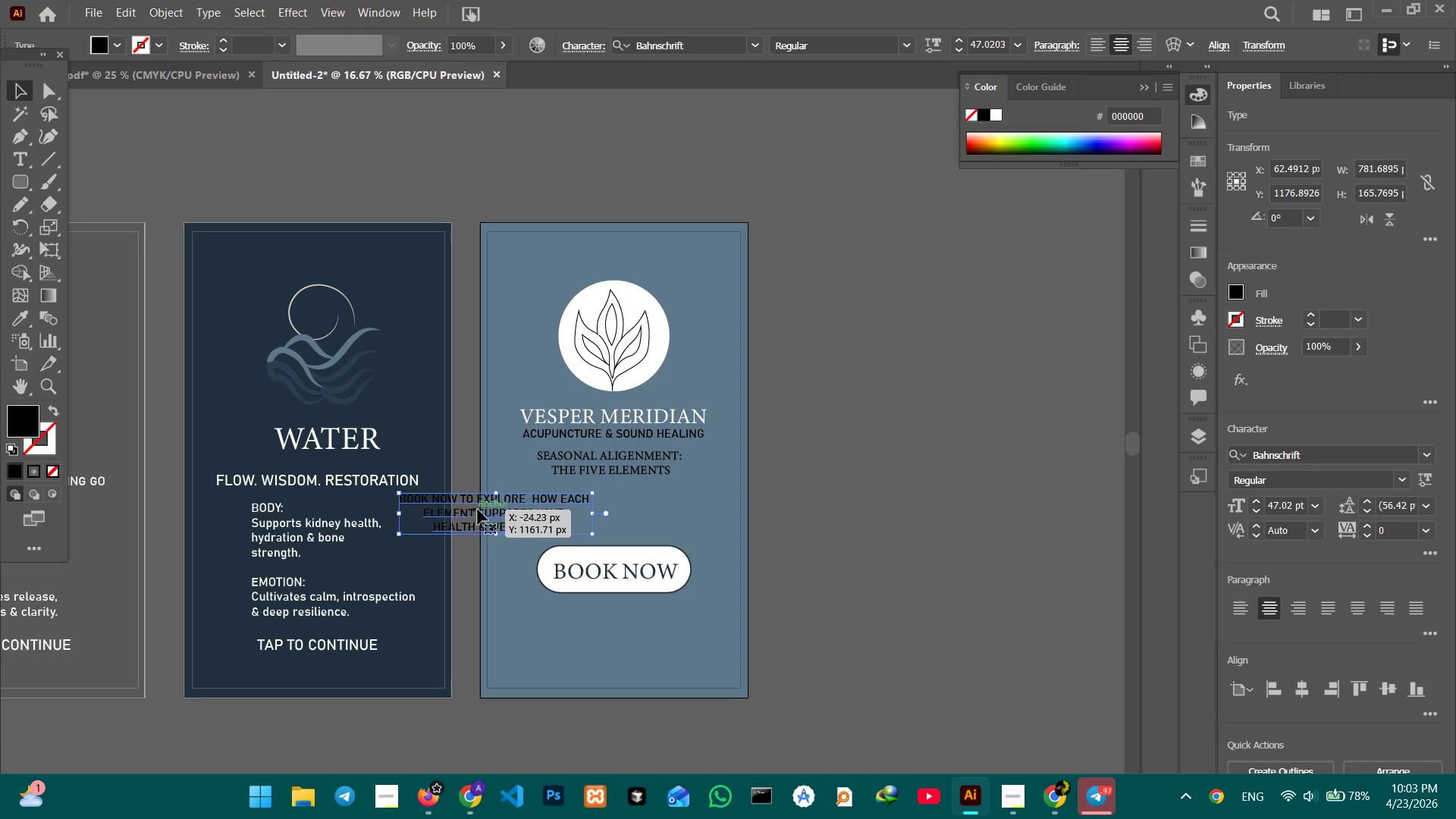 
left_click_drag(start_coordinate=[486, 513], to_coordinate=[609, 510])
 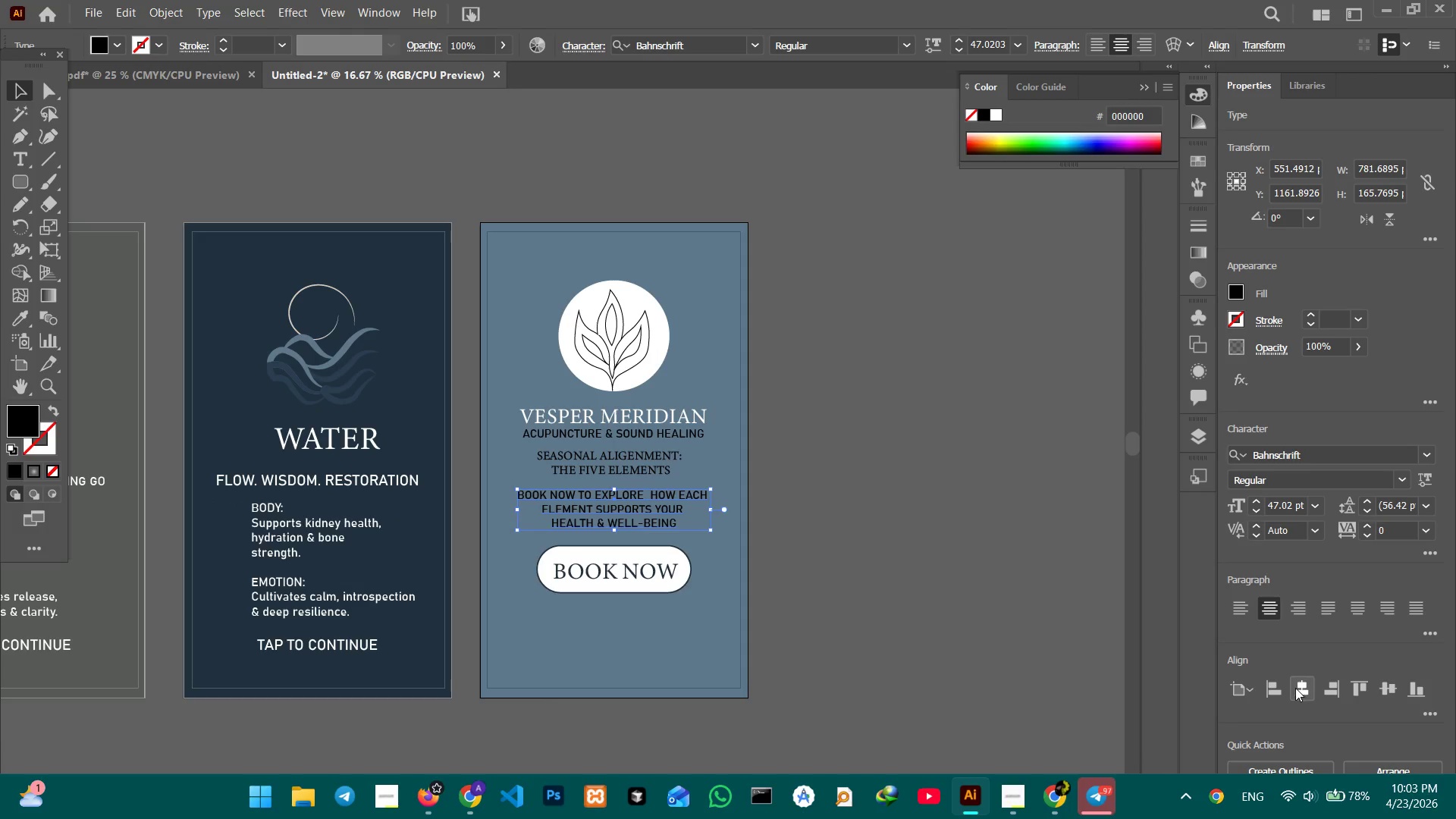 
left_click([850, 507])
 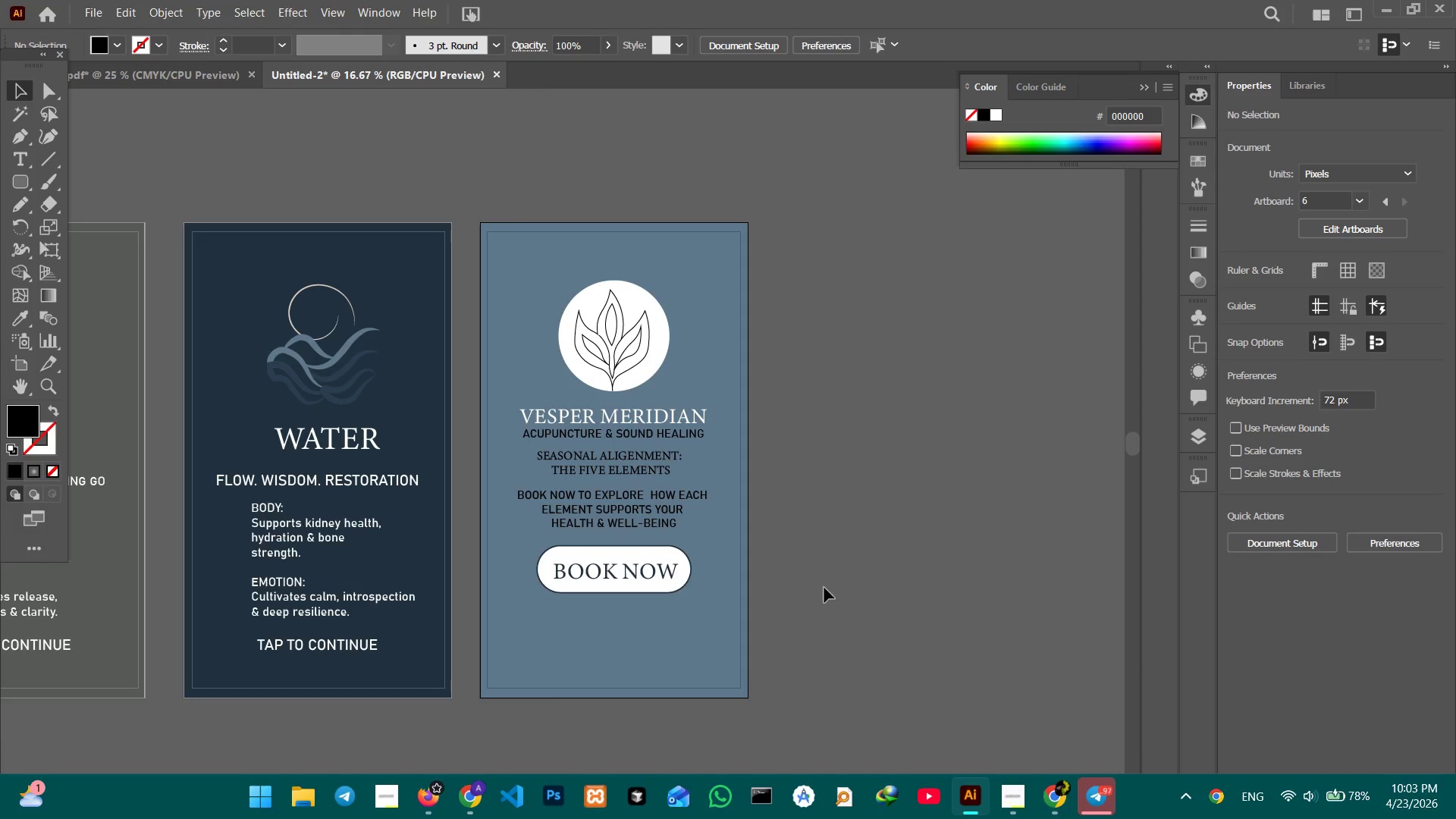 
hold_key(key=Space, duration=0.53)
 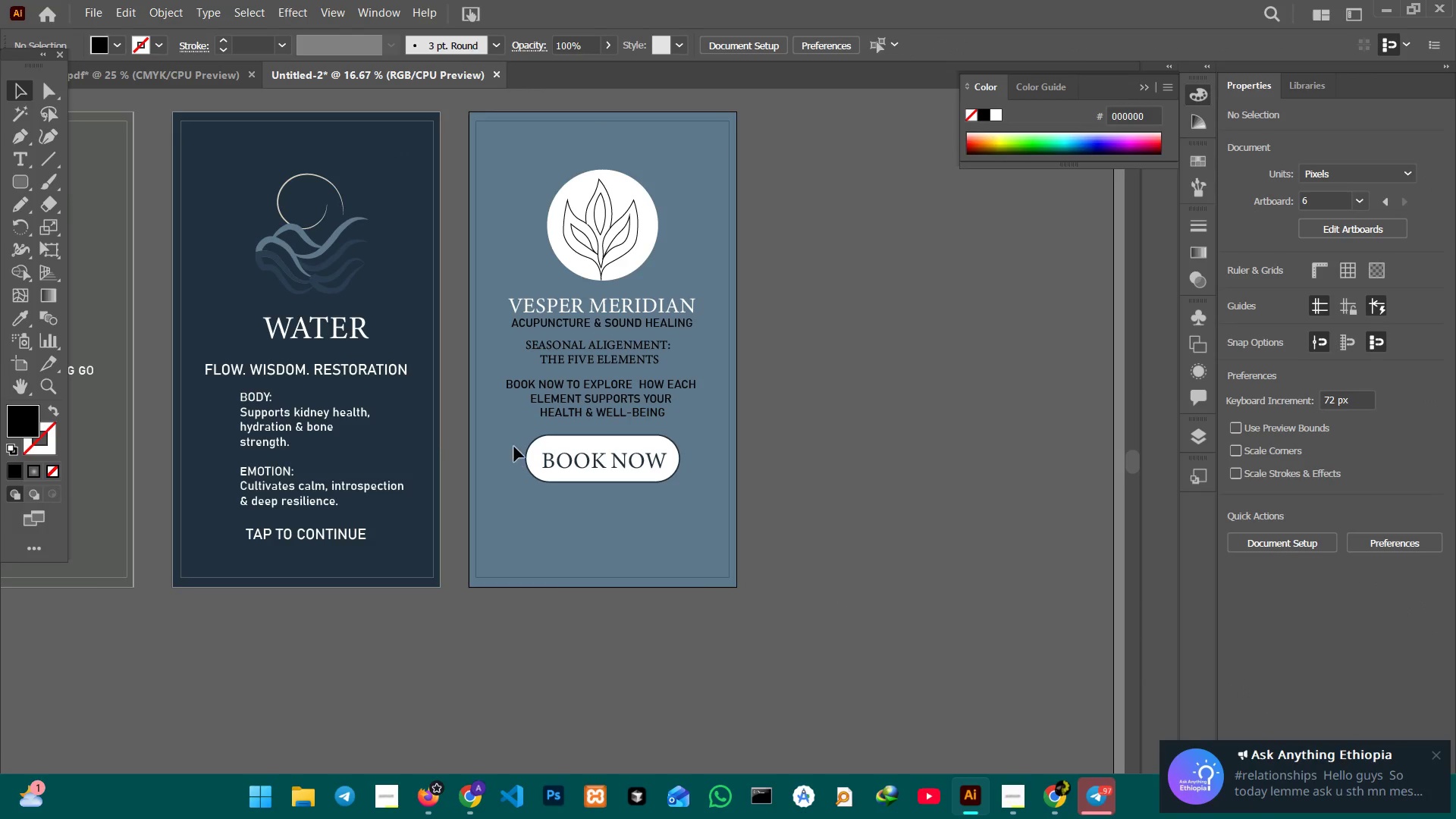 
left_click_drag(start_coordinate=[839, 608], to_coordinate=[827, 497])
 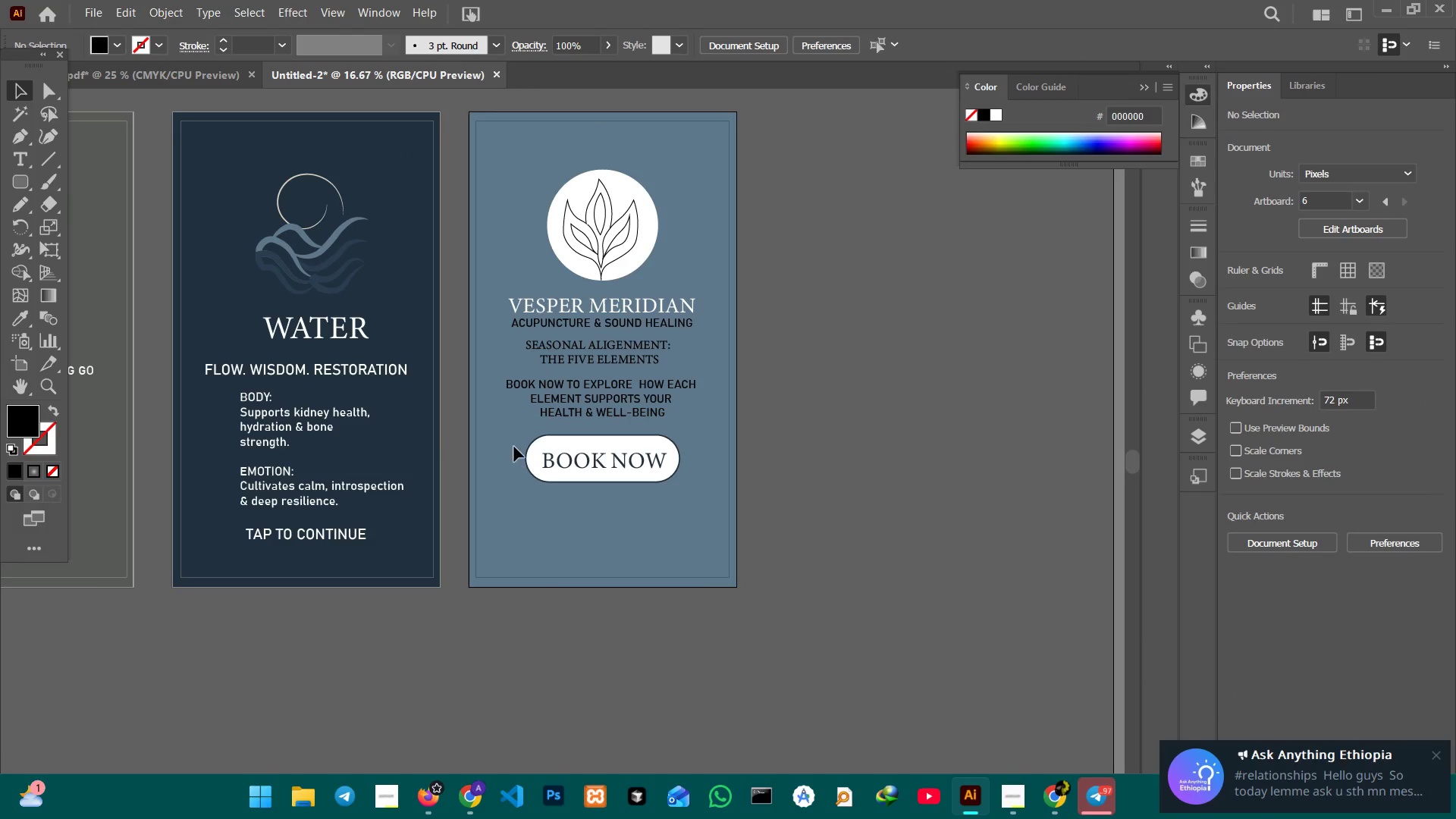 
left_click_drag(start_coordinate=[513, 439], to_coordinate=[584, 504])
 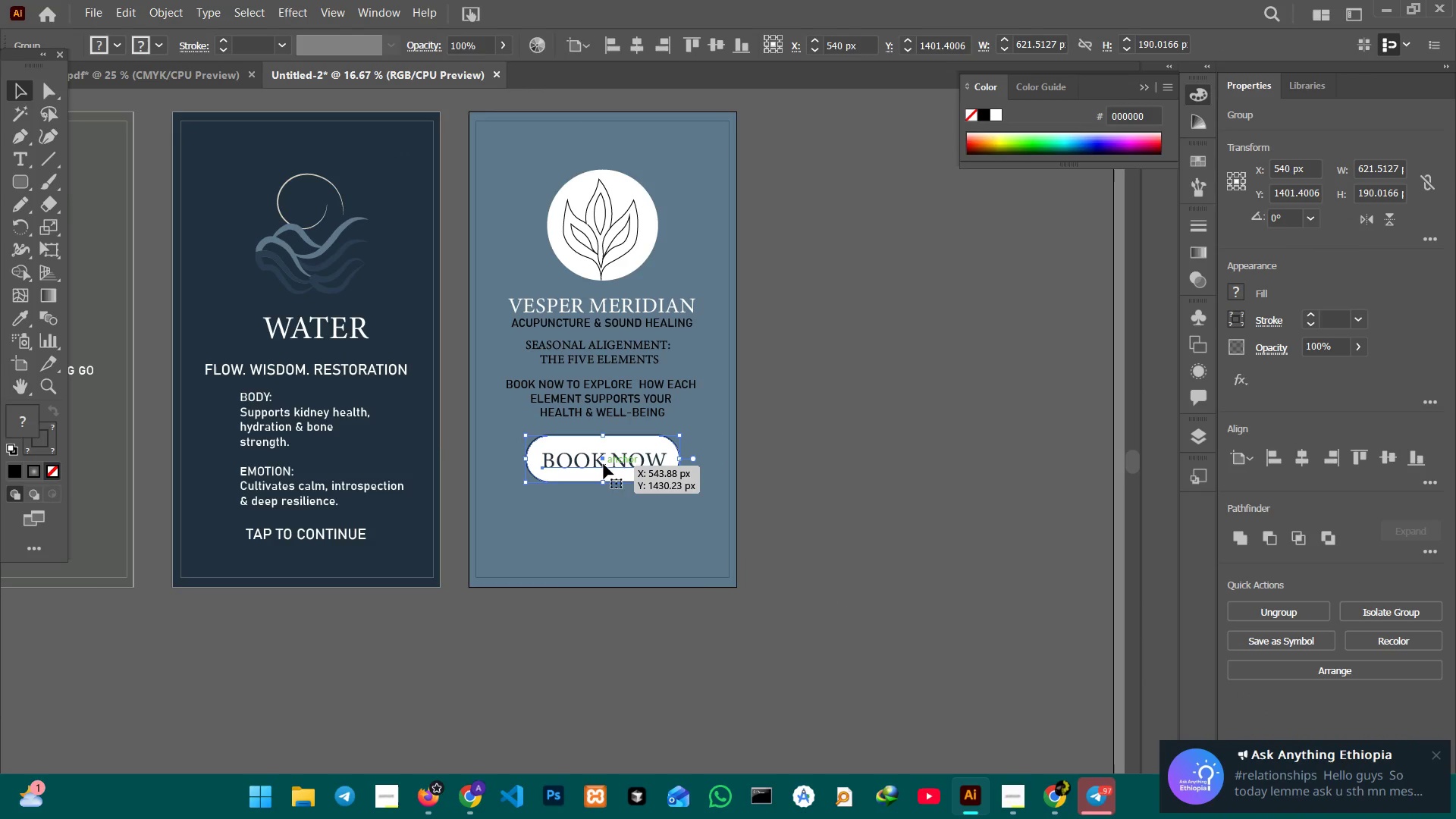 
left_click_drag(start_coordinate=[603, 464], to_coordinate=[605, 519])
 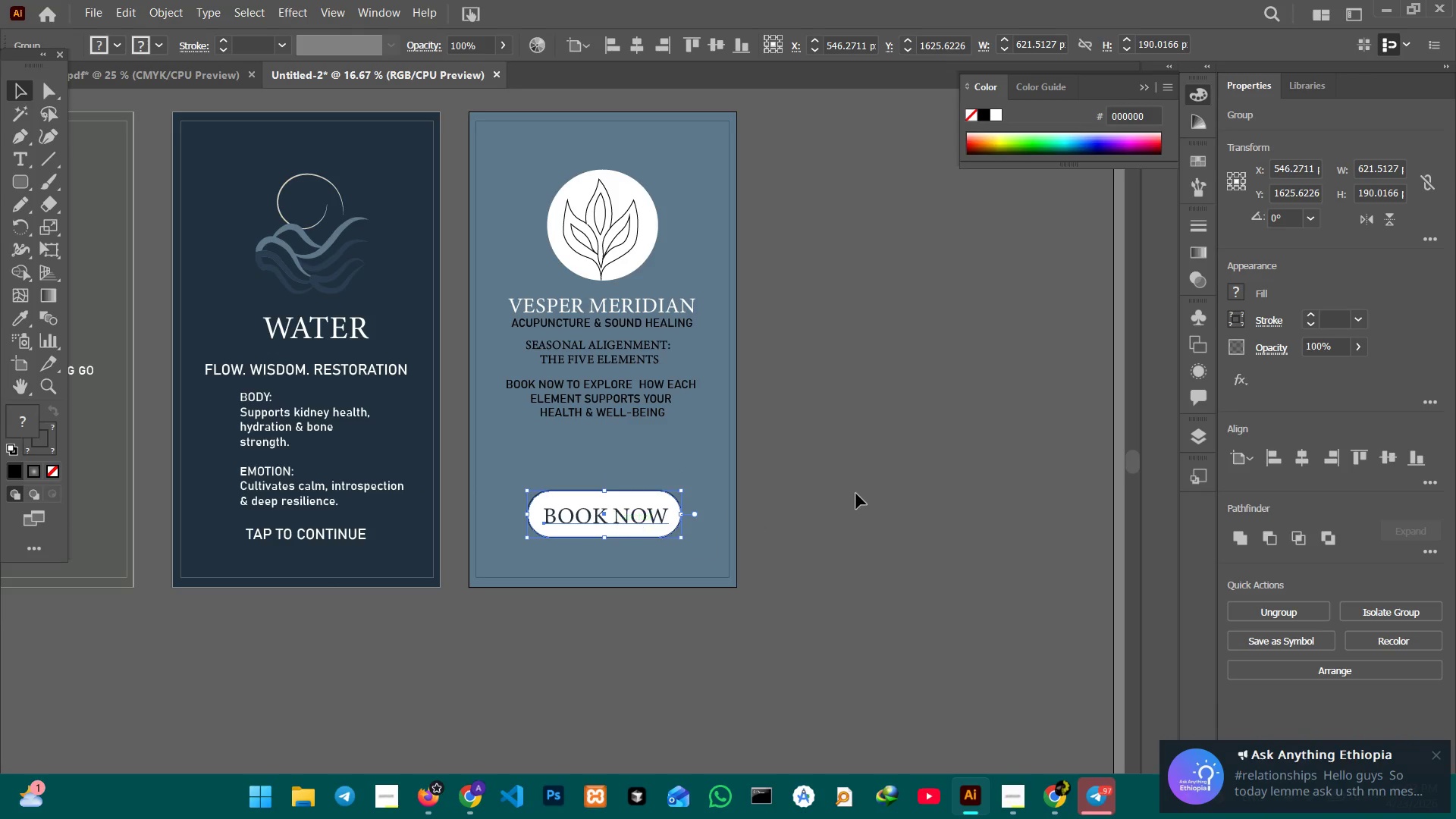 
left_click_drag(start_coordinate=[862, 489], to_coordinate=[855, 479])
 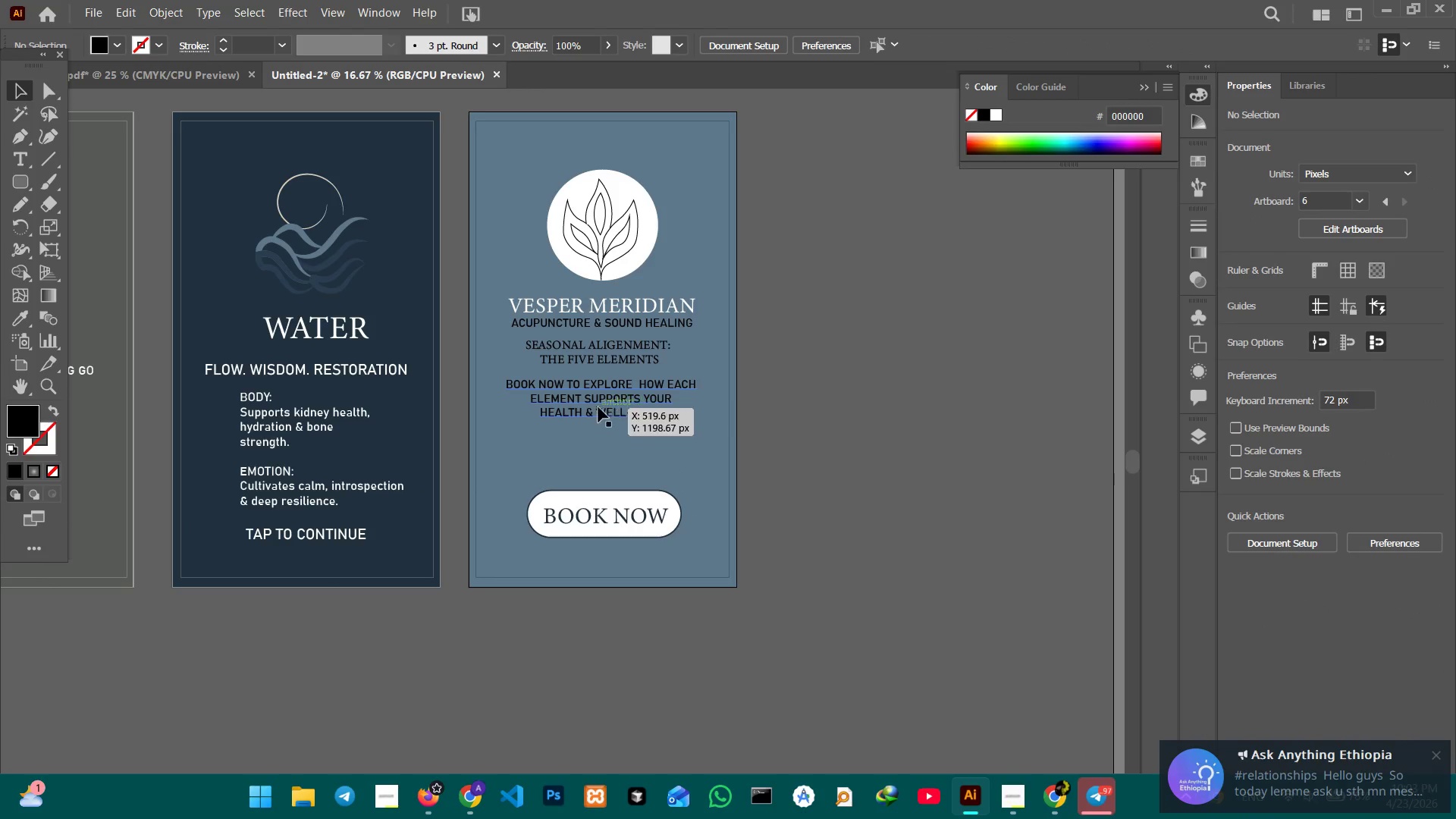 
left_click_drag(start_coordinate=[598, 407], to_coordinate=[597, 447])
 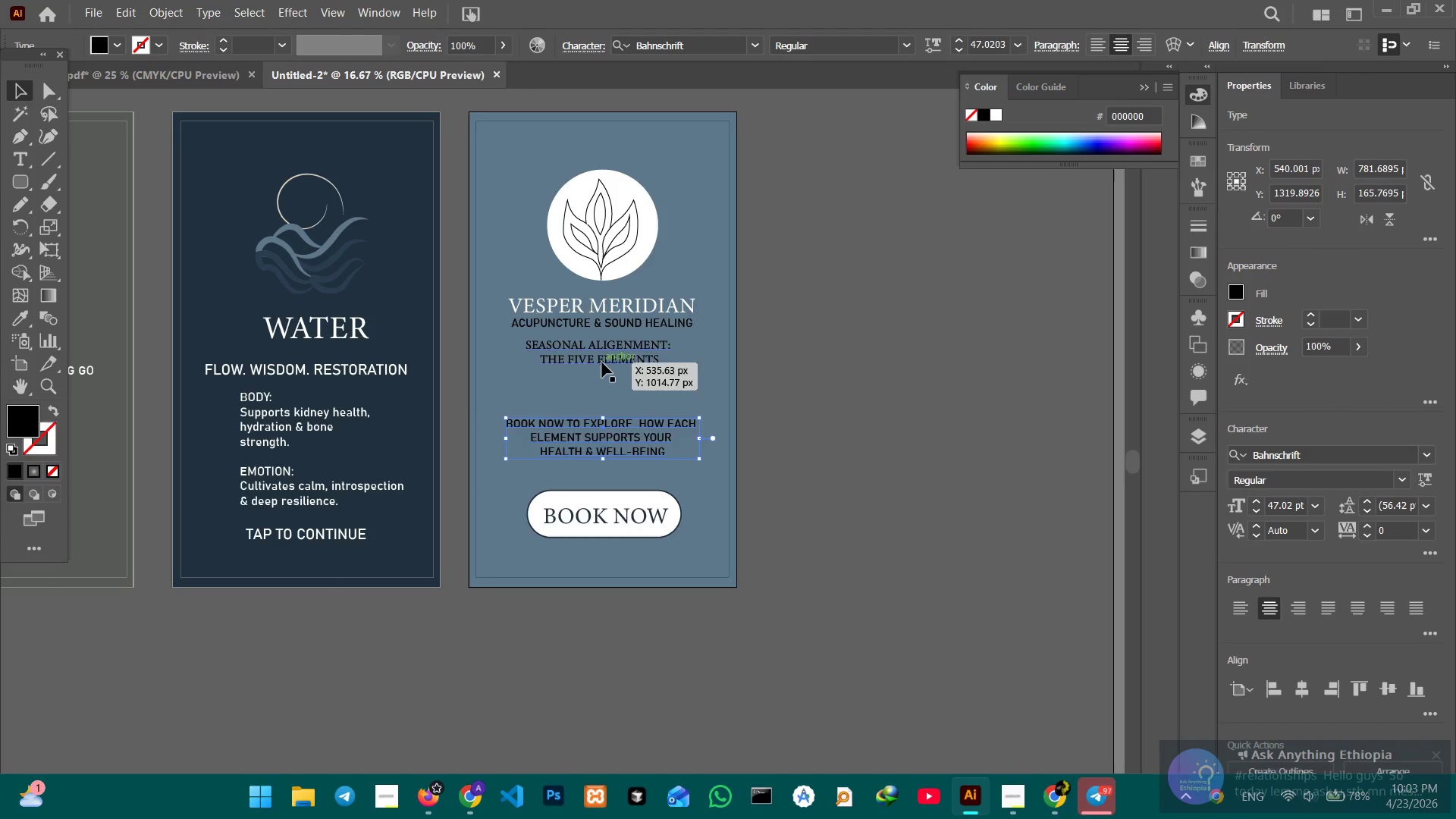 
left_click_drag(start_coordinate=[602, 361], to_coordinate=[601, 391])
 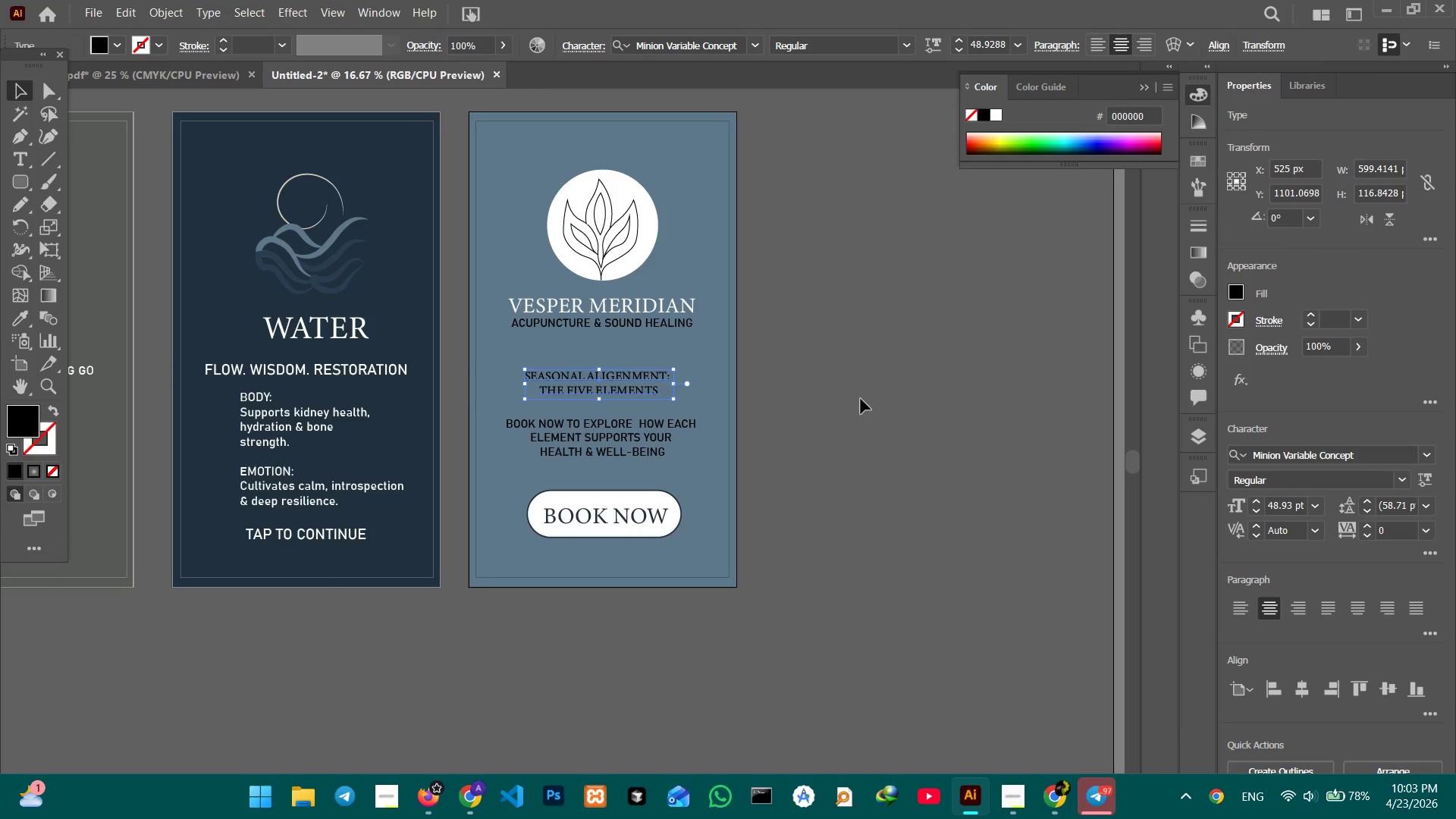 
left_click([861, 399])
 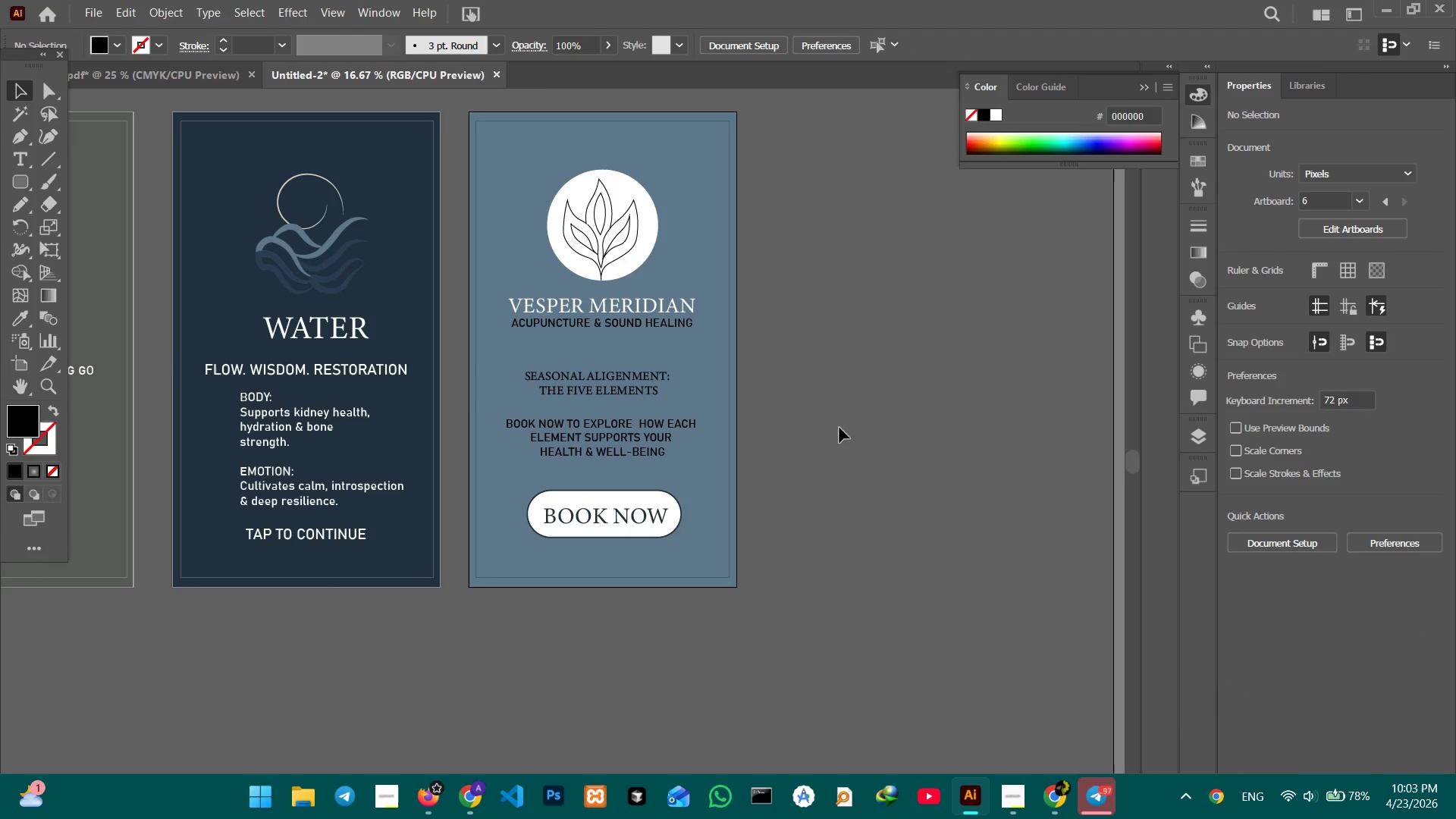 
hold_key(key=Space, duration=1.5)
 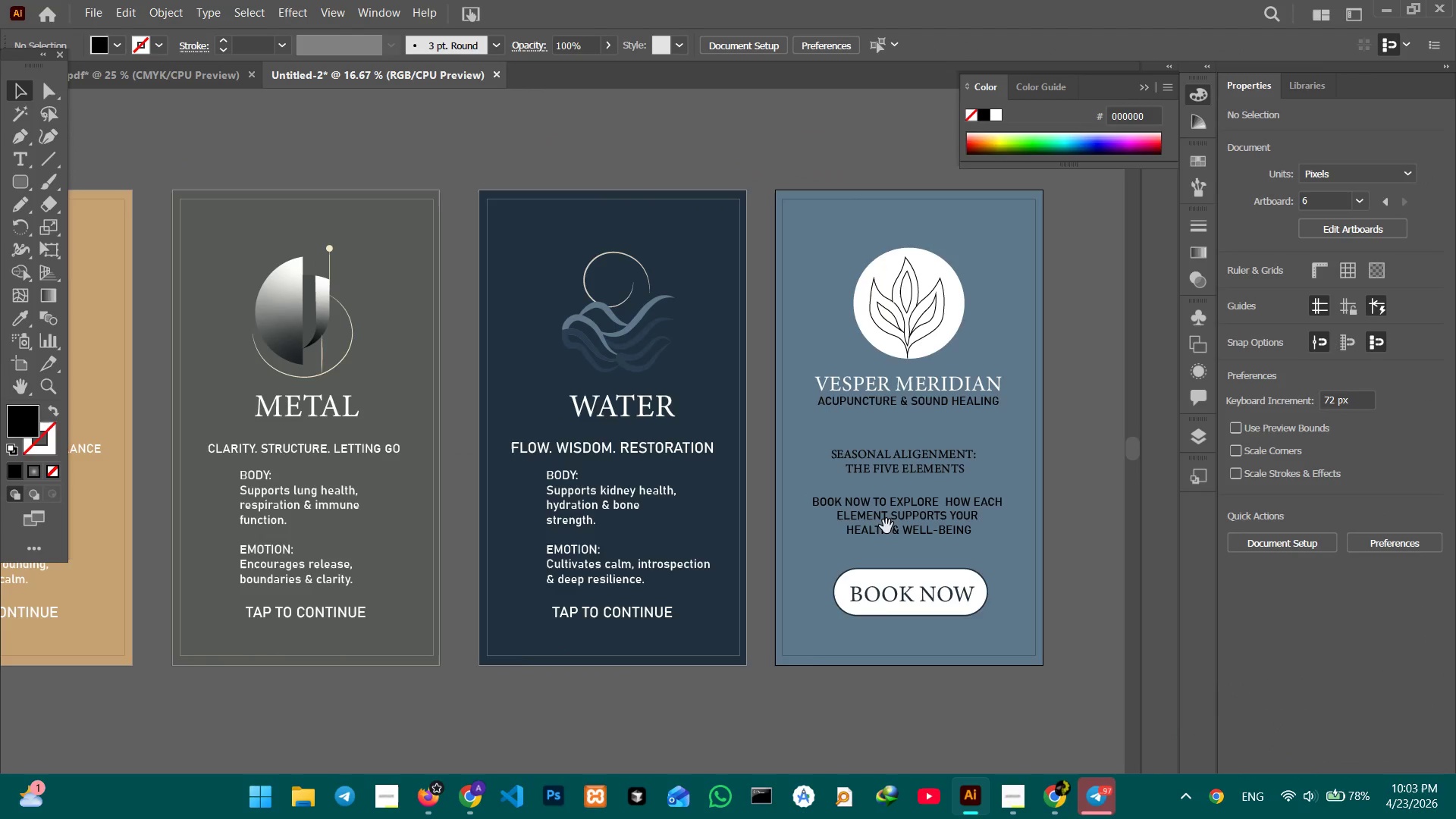 
left_click_drag(start_coordinate=[830, 481], to_coordinate=[960, 551])
 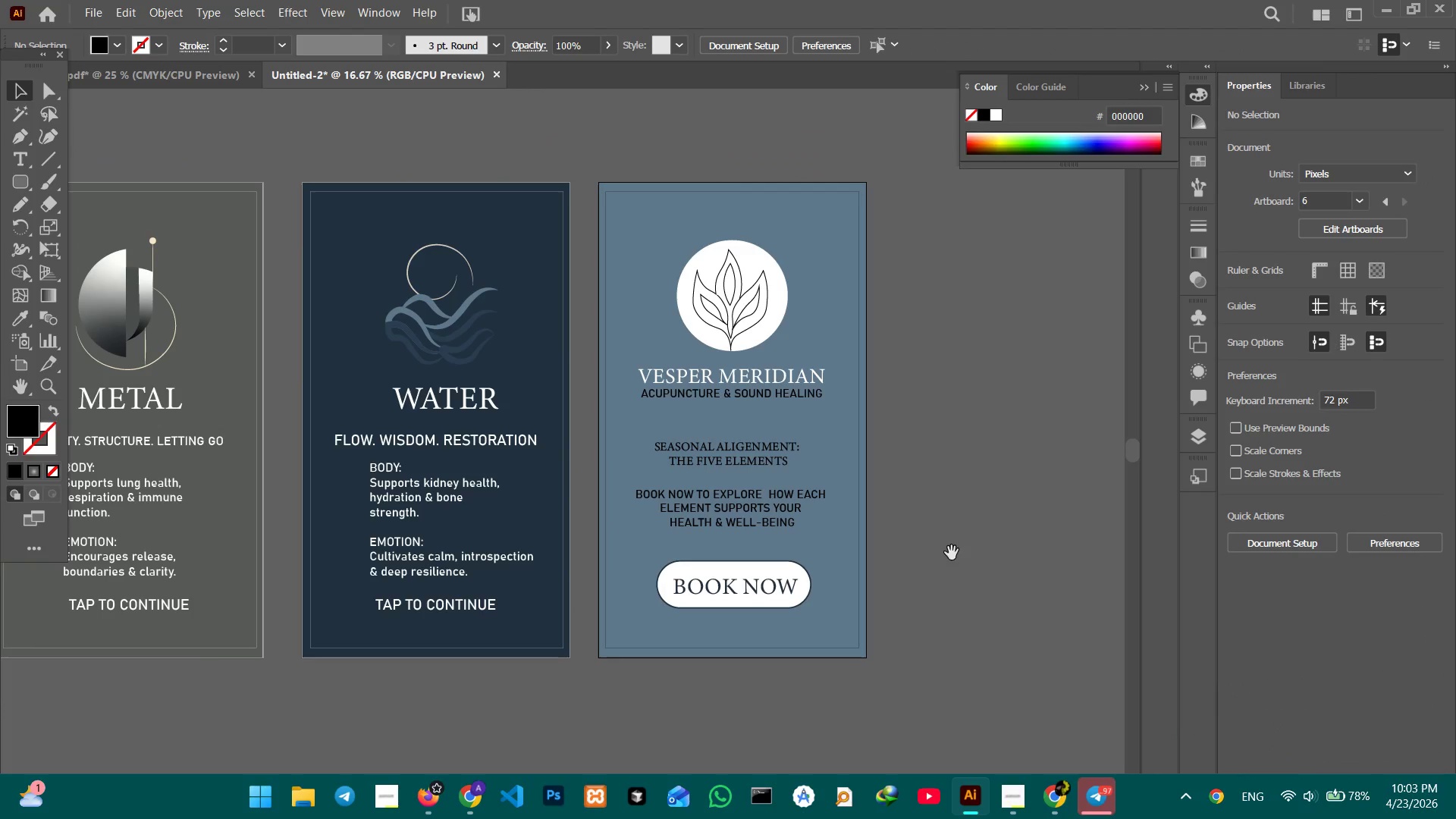 
hold_key(key=Space, duration=1.41)
 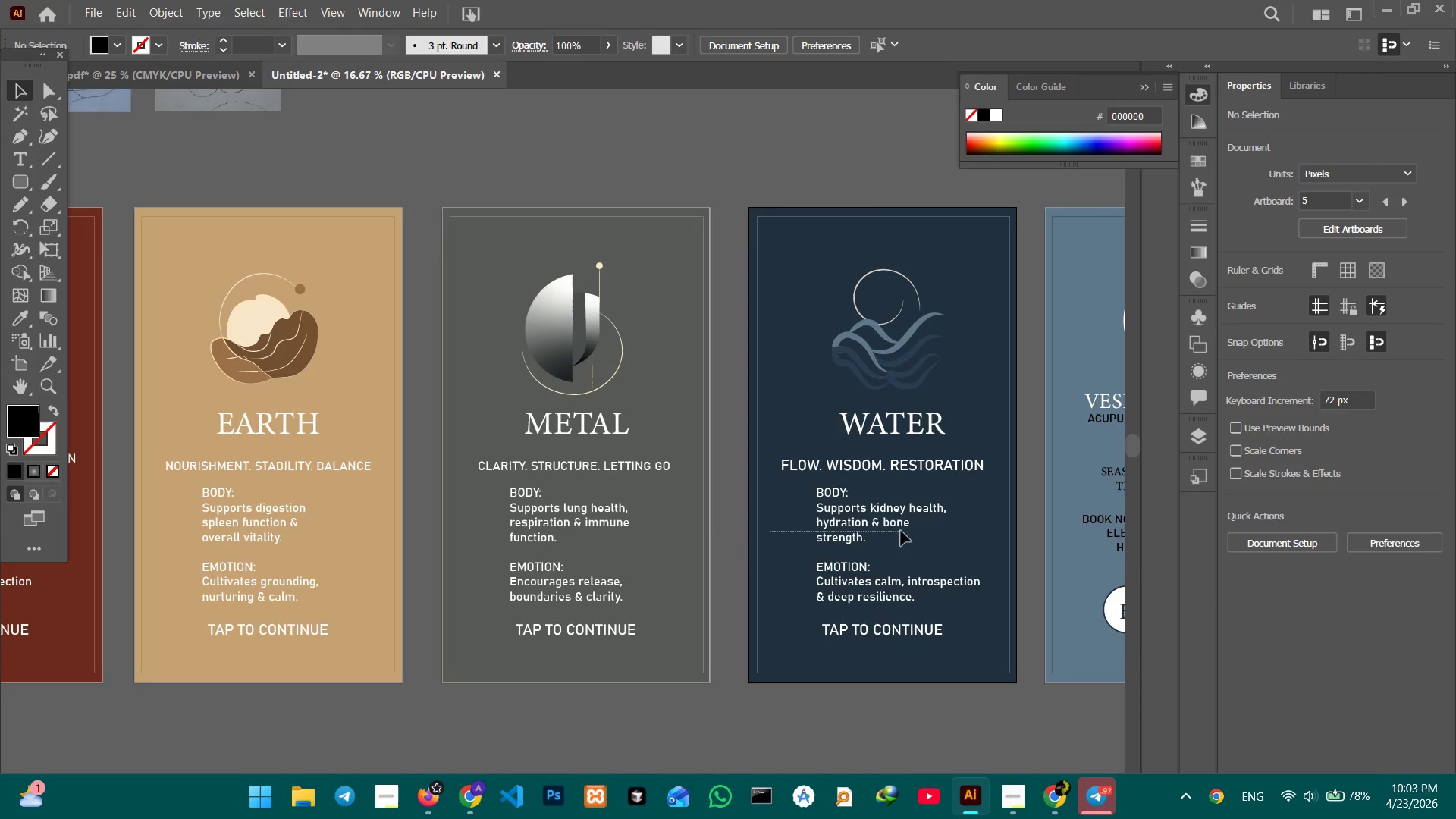 
left_click_drag(start_coordinate=[902, 554], to_coordinate=[1079, 561])
 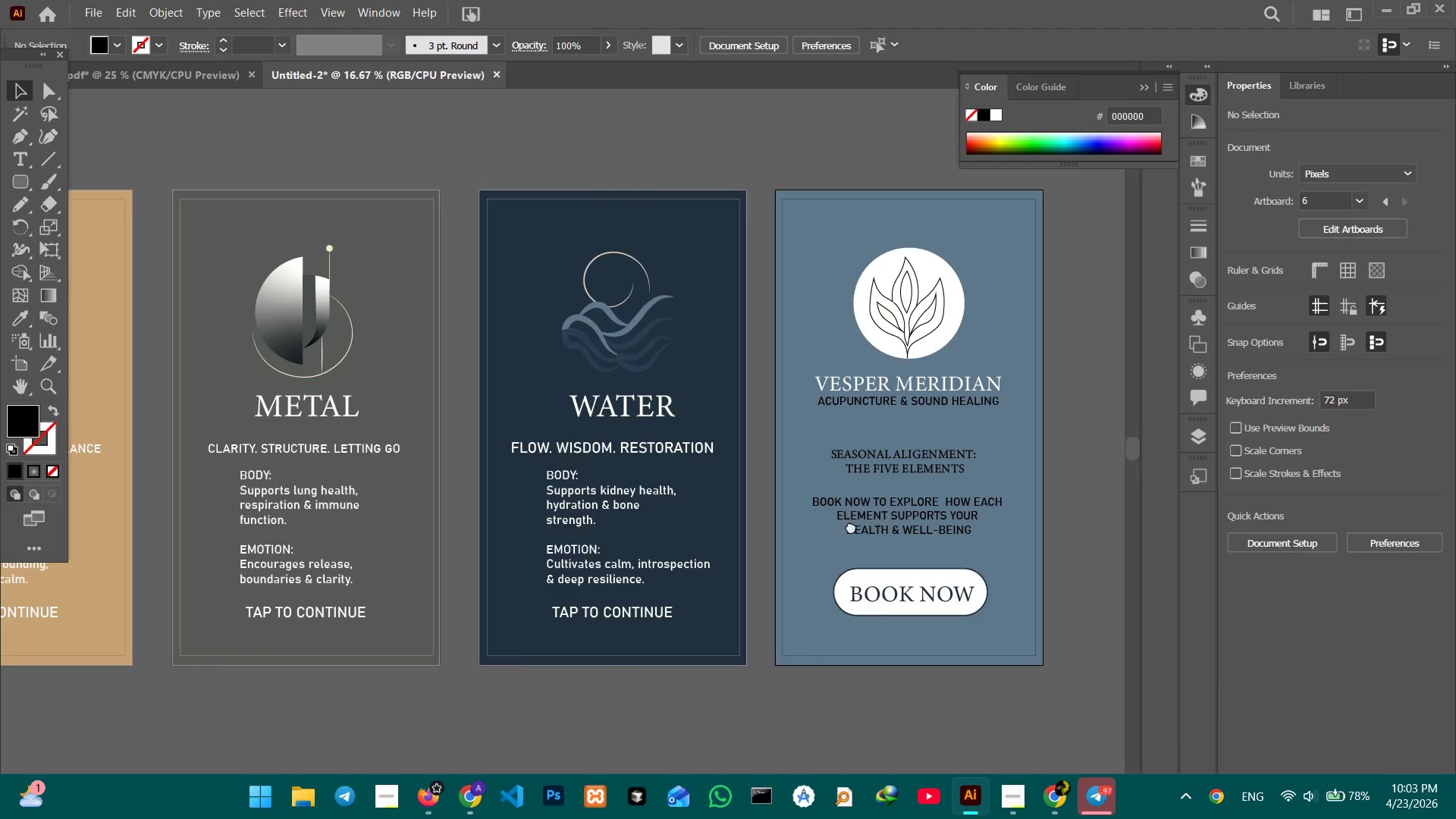 
left_click_drag(start_coordinate=[838, 525], to_coordinate=[999, 528])
 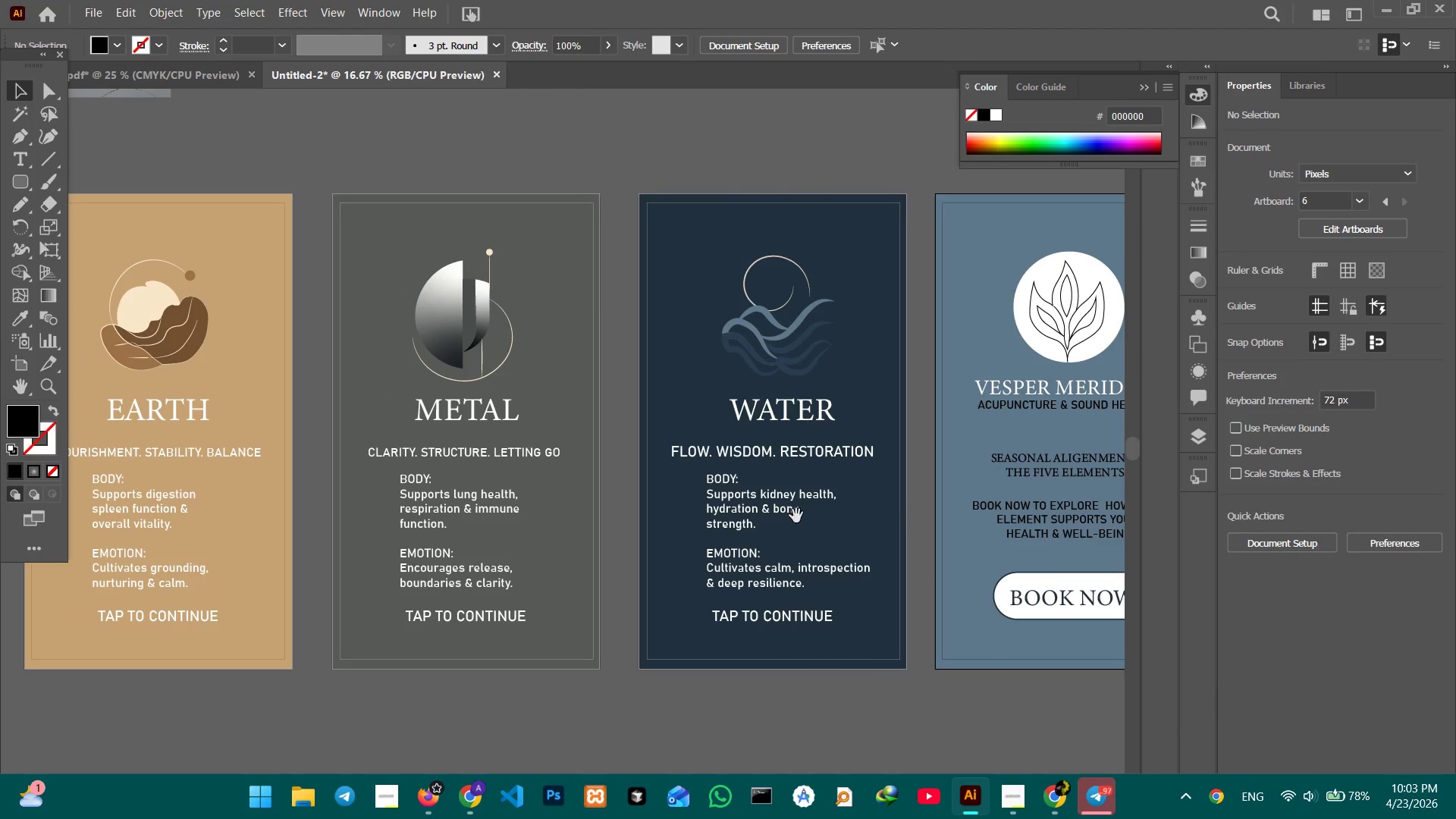 
left_click_drag(start_coordinate=[796, 516], to_coordinate=[911, 530])
 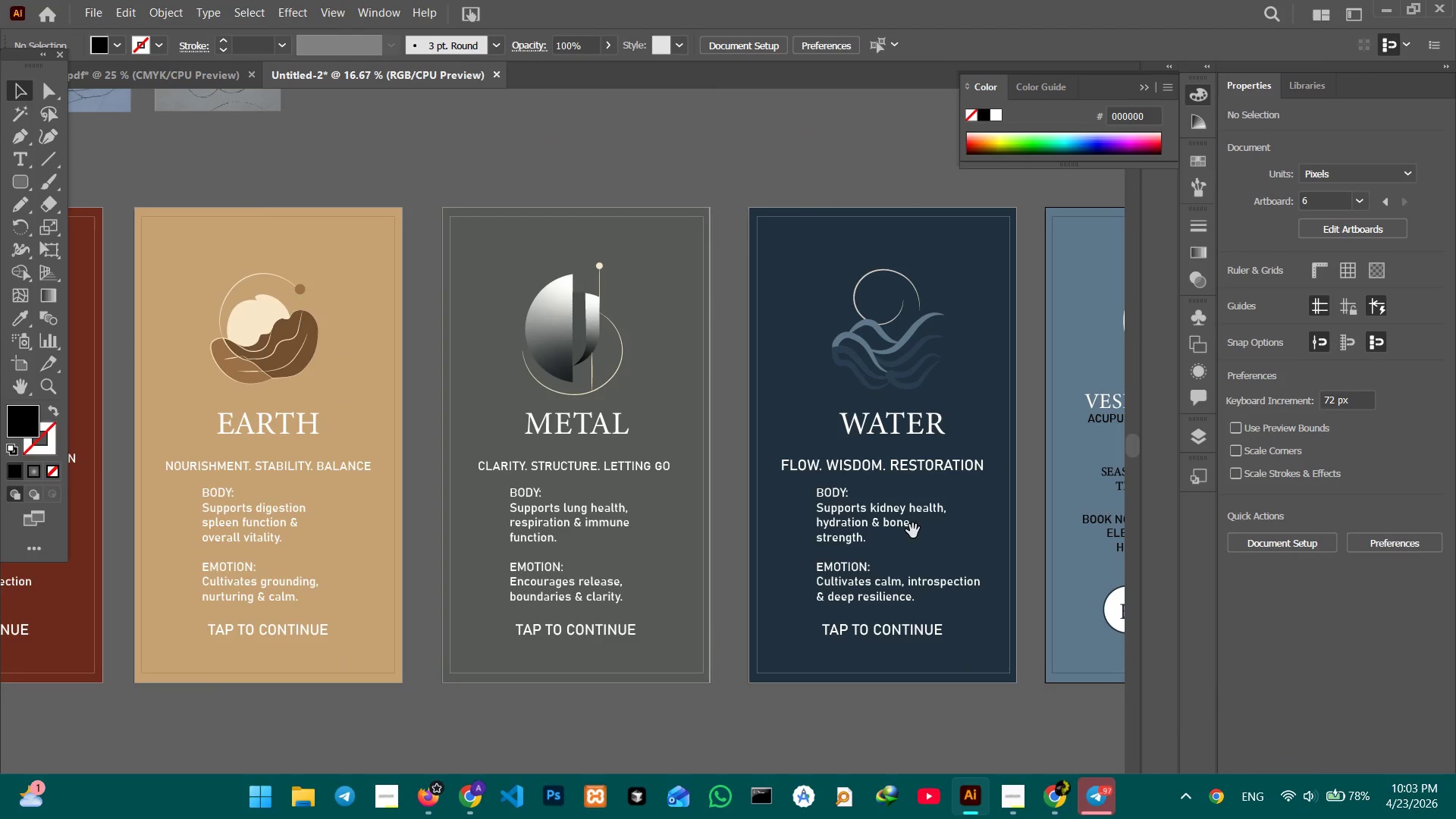 
hold_key(key=Space, duration=3.92)
 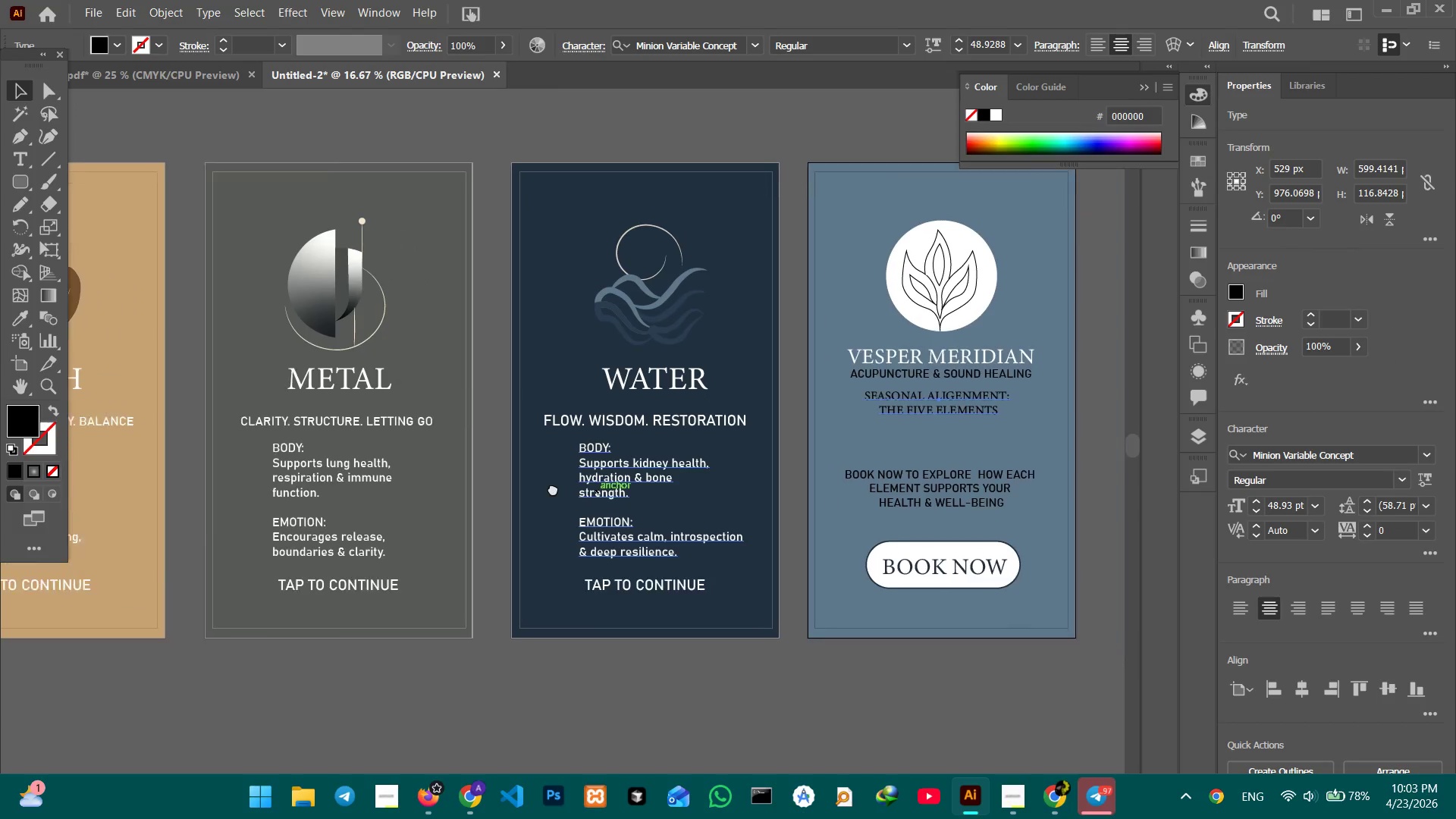 
left_click_drag(start_coordinate=[771, 532], to_coordinate=[901, 531])
 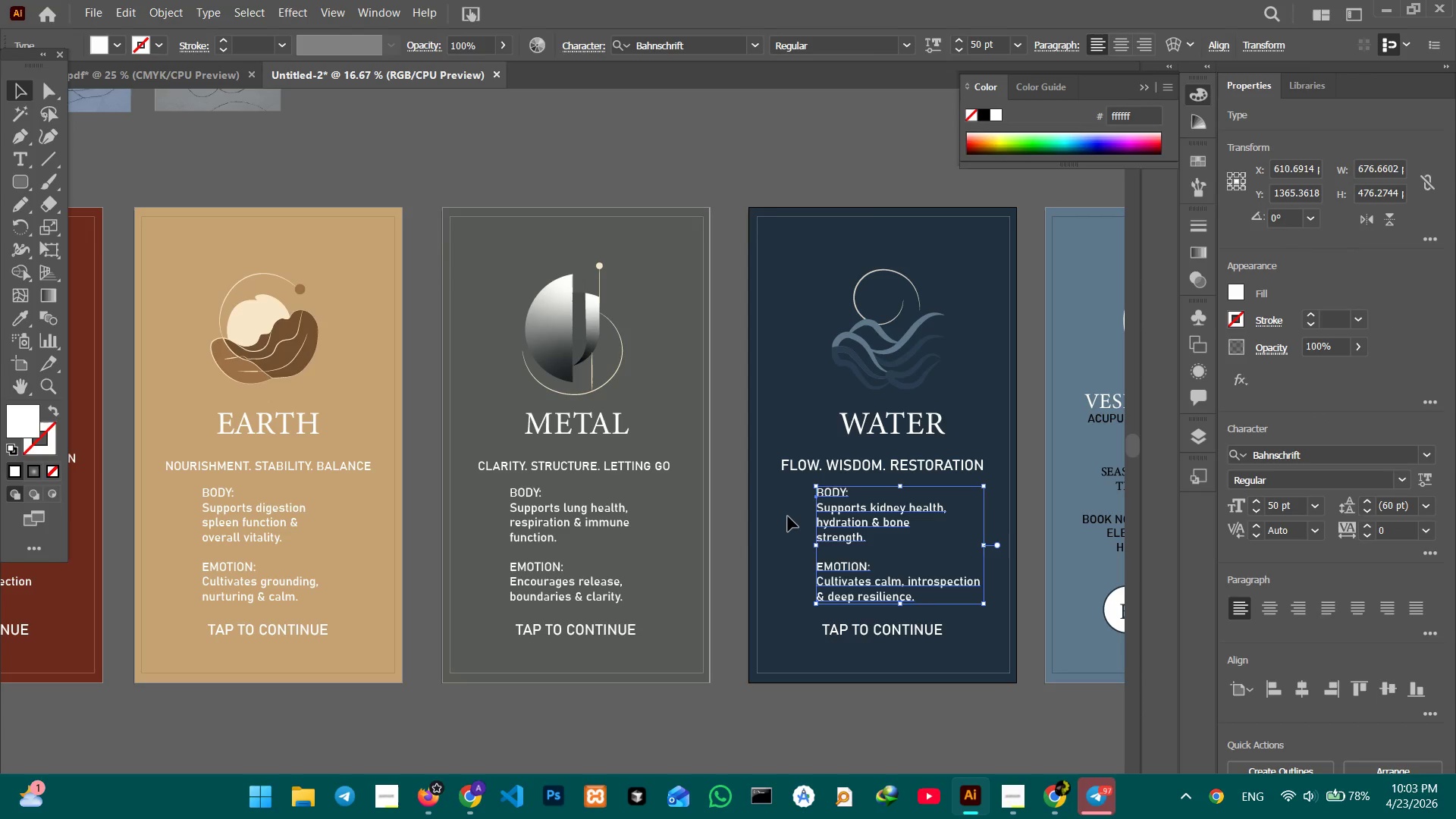 
key(Control+Z)
 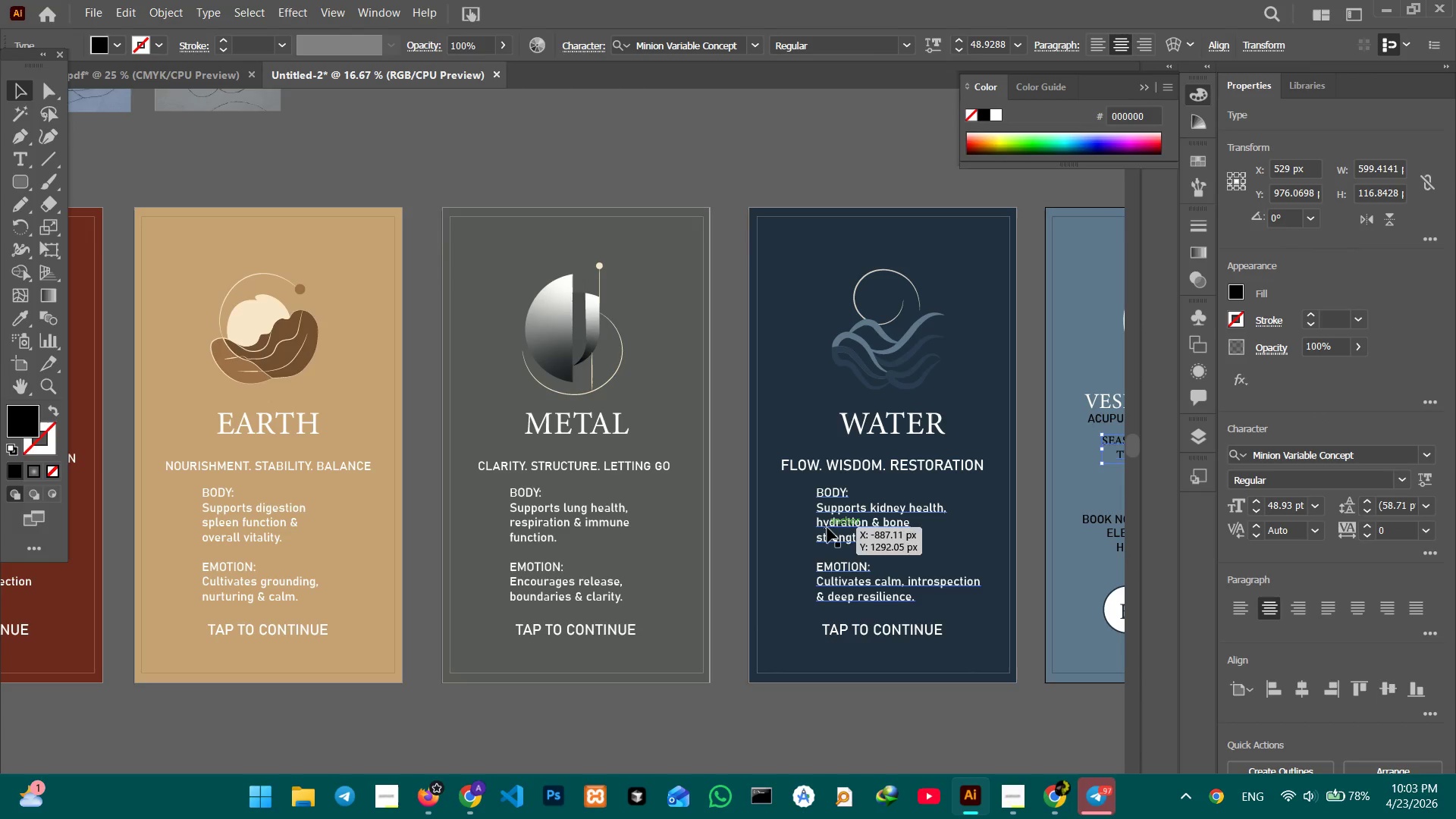 
hold_key(key=Space, duration=1.16)
 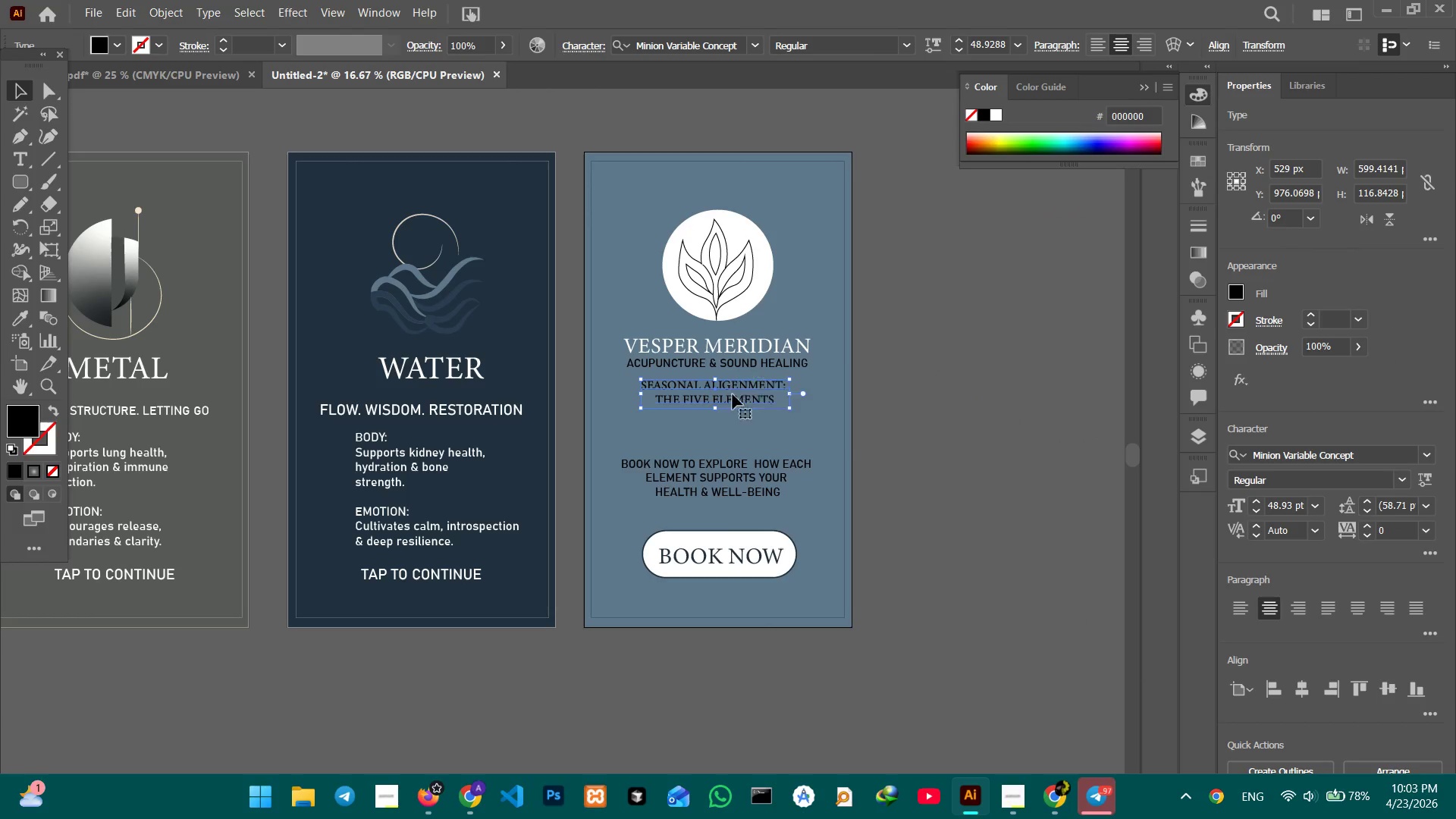 
left_click_drag(start_coordinate=[803, 535], to_coordinate=[553, 488])
 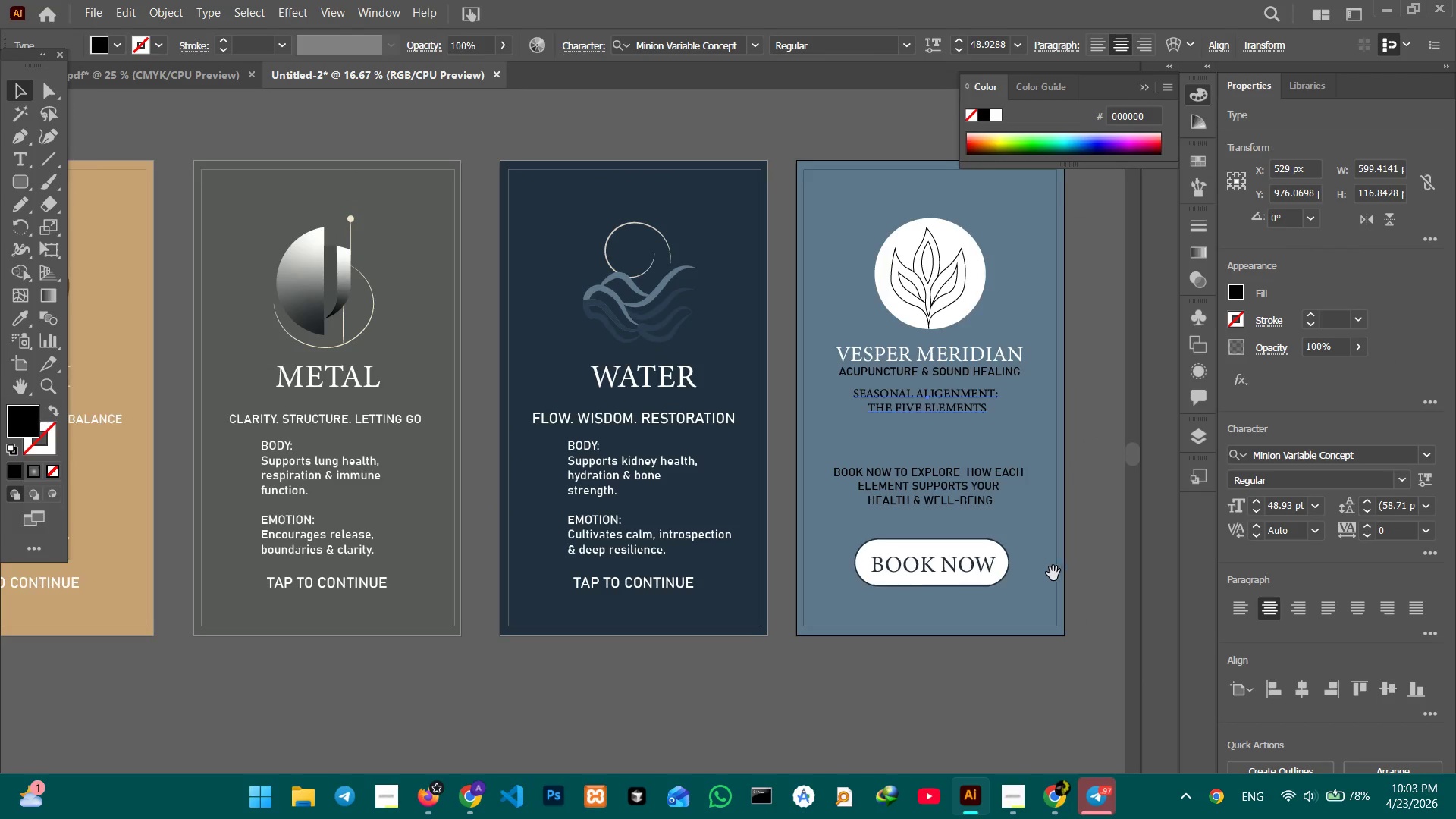 
left_click_drag(start_coordinate=[1049, 574], to_coordinate=[822, 564])
 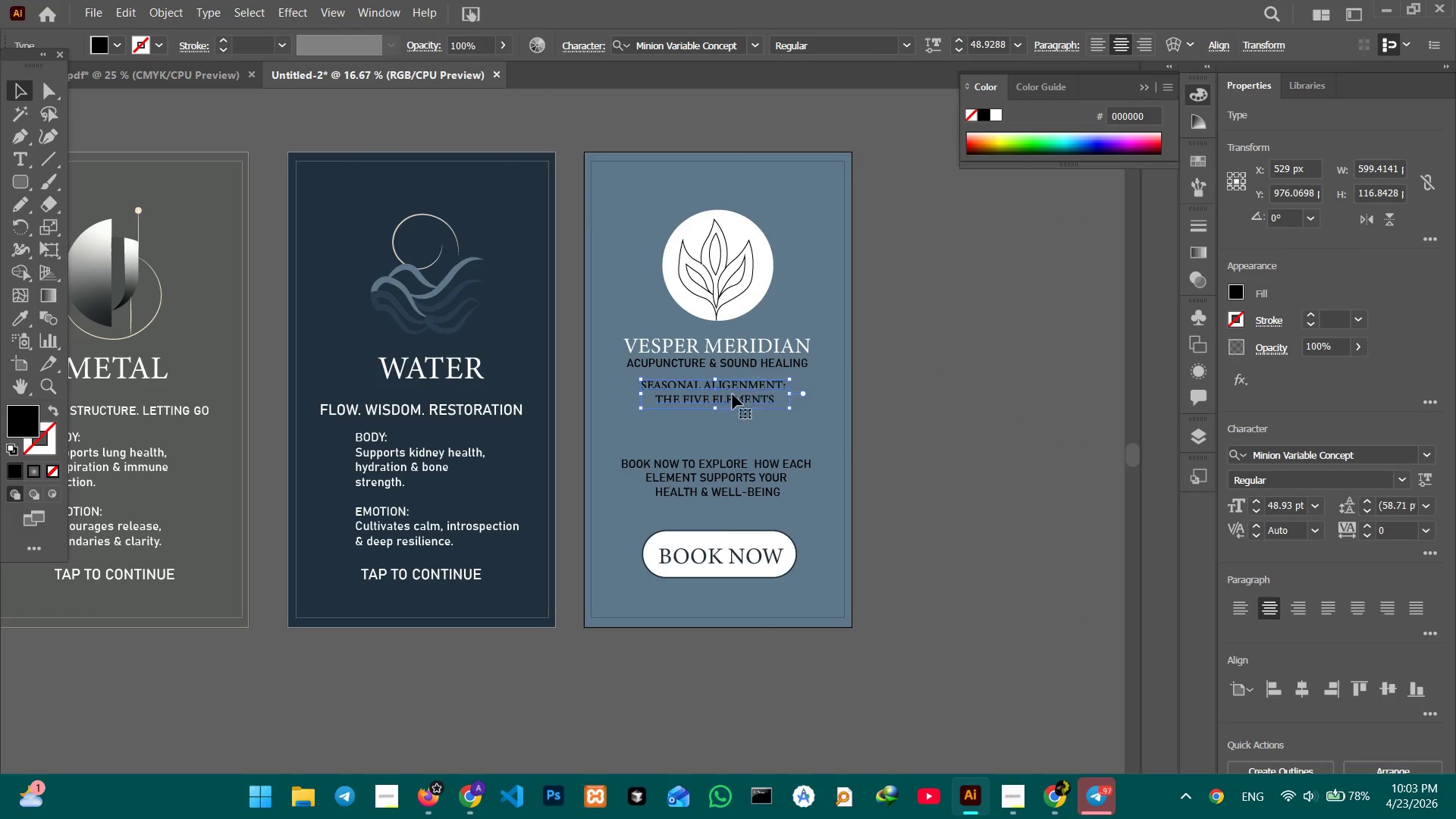 
left_click_drag(start_coordinate=[736, 401], to_coordinate=[737, 417])
 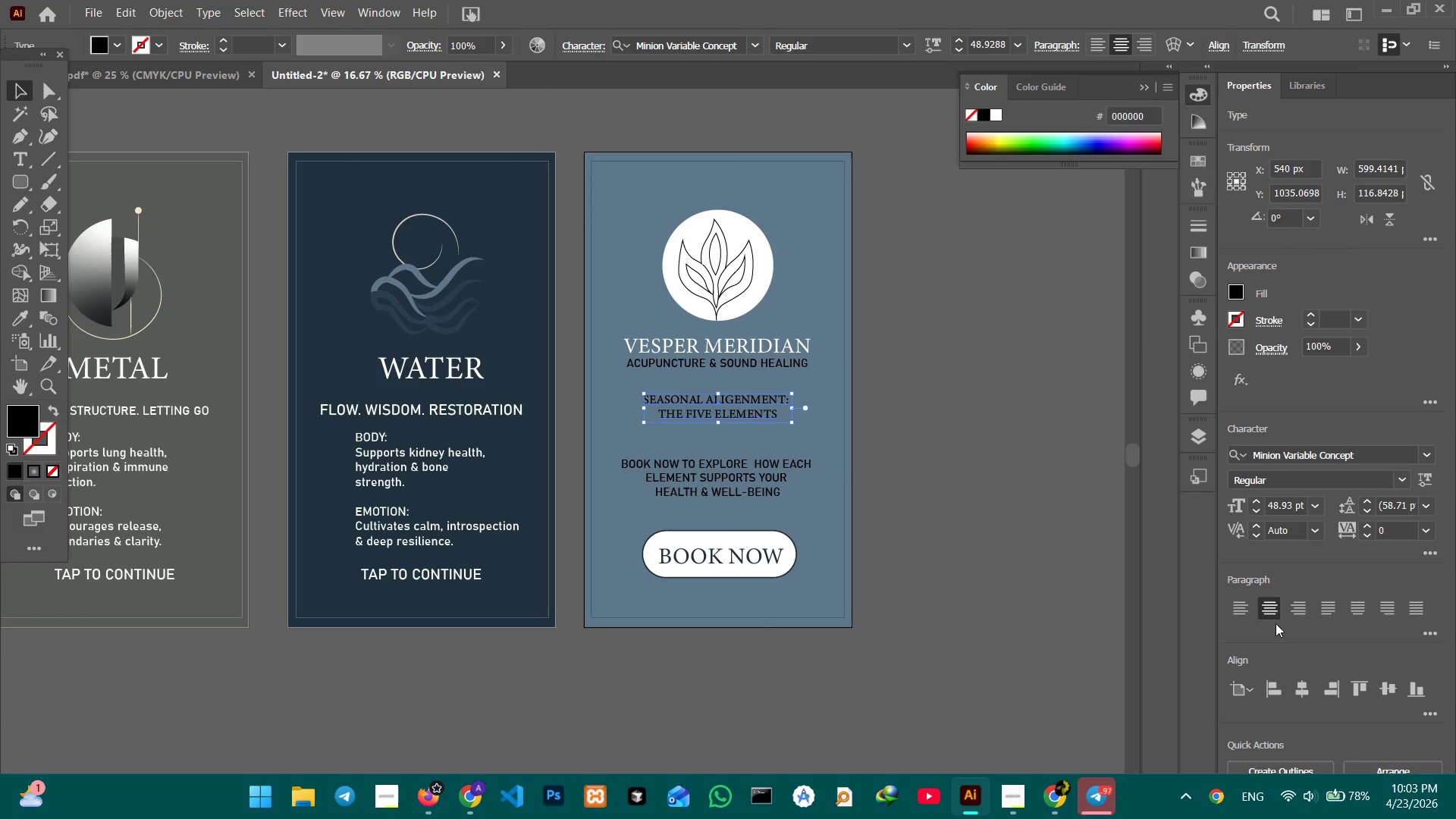 
left_click([1304, 683])
 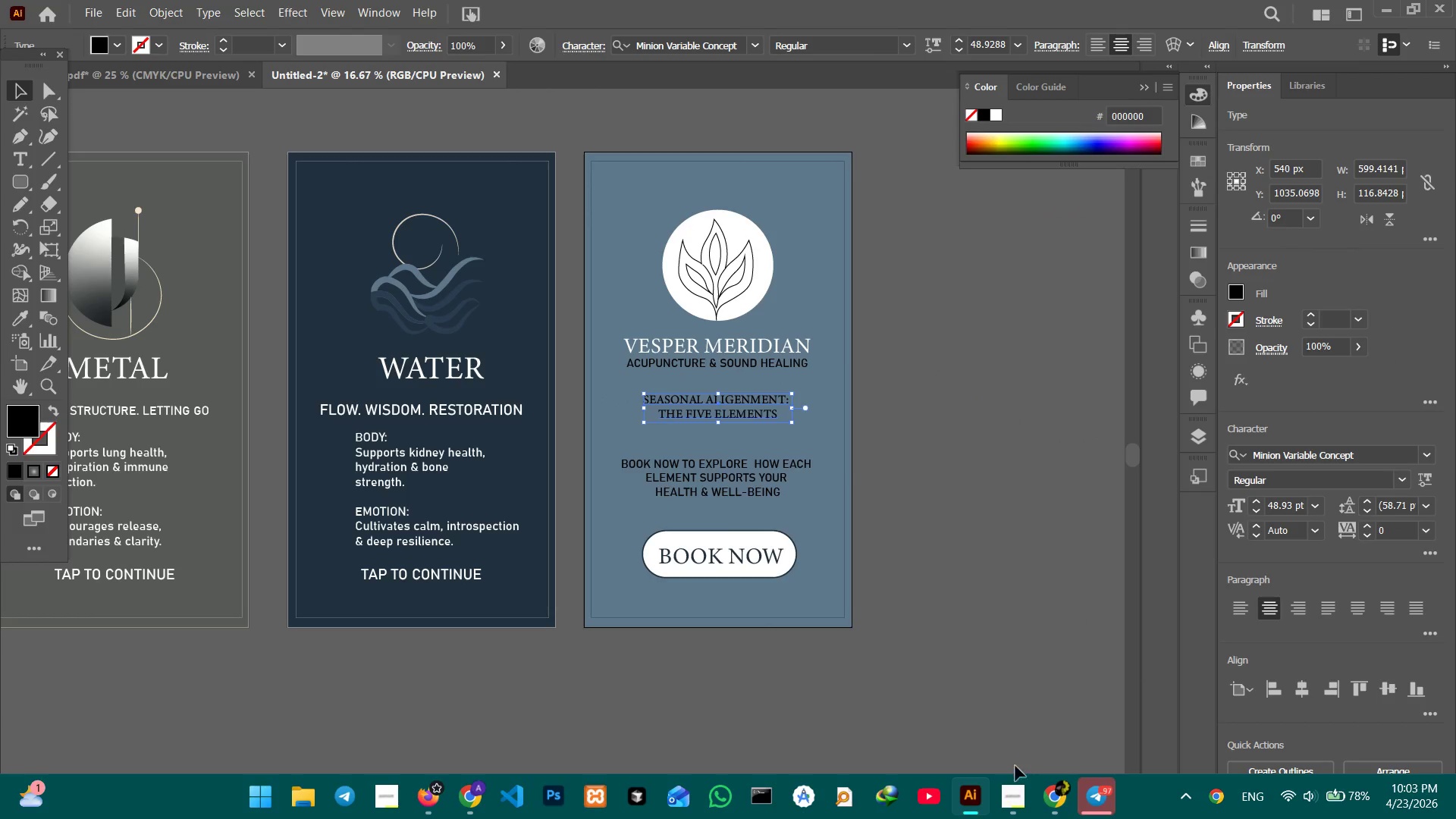 
left_click([1012, 787])